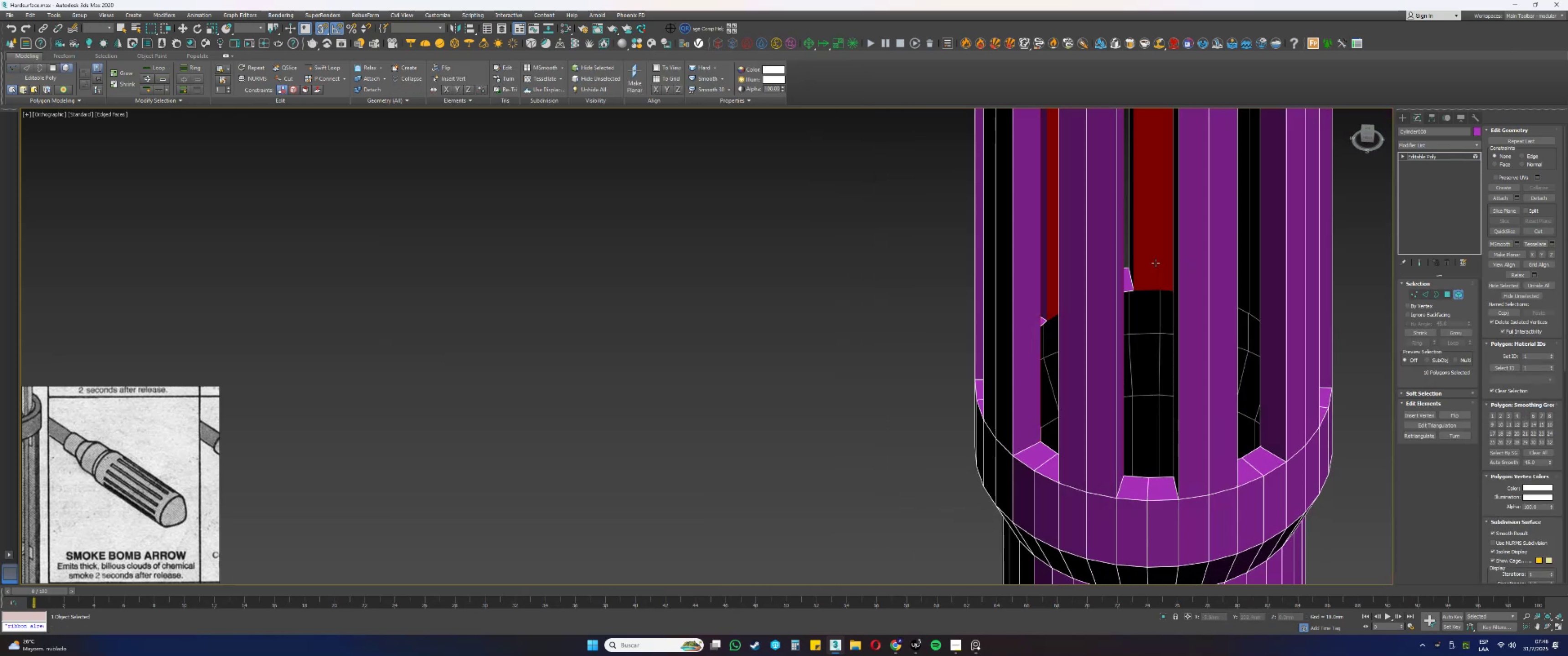 
hold_key(key=AltLeft, duration=0.69)
 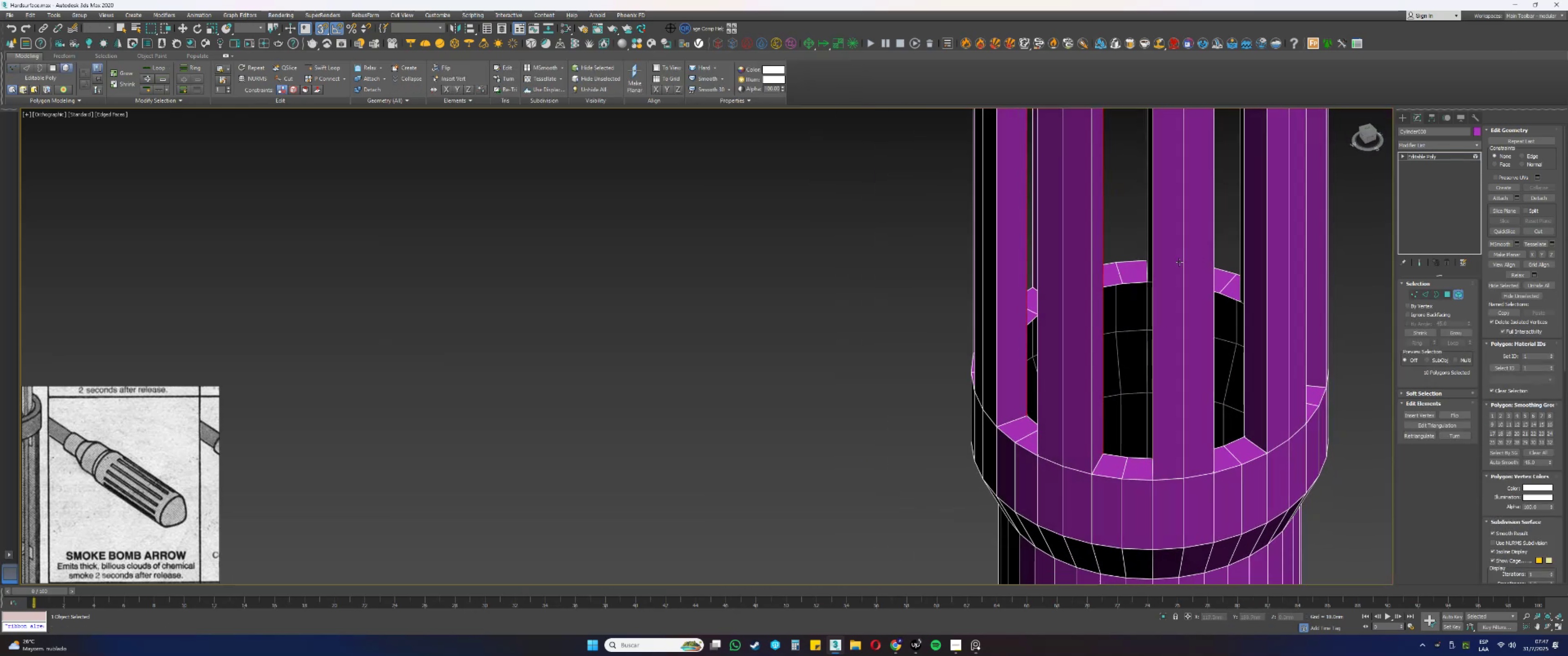 
key(Alt+AltLeft)
 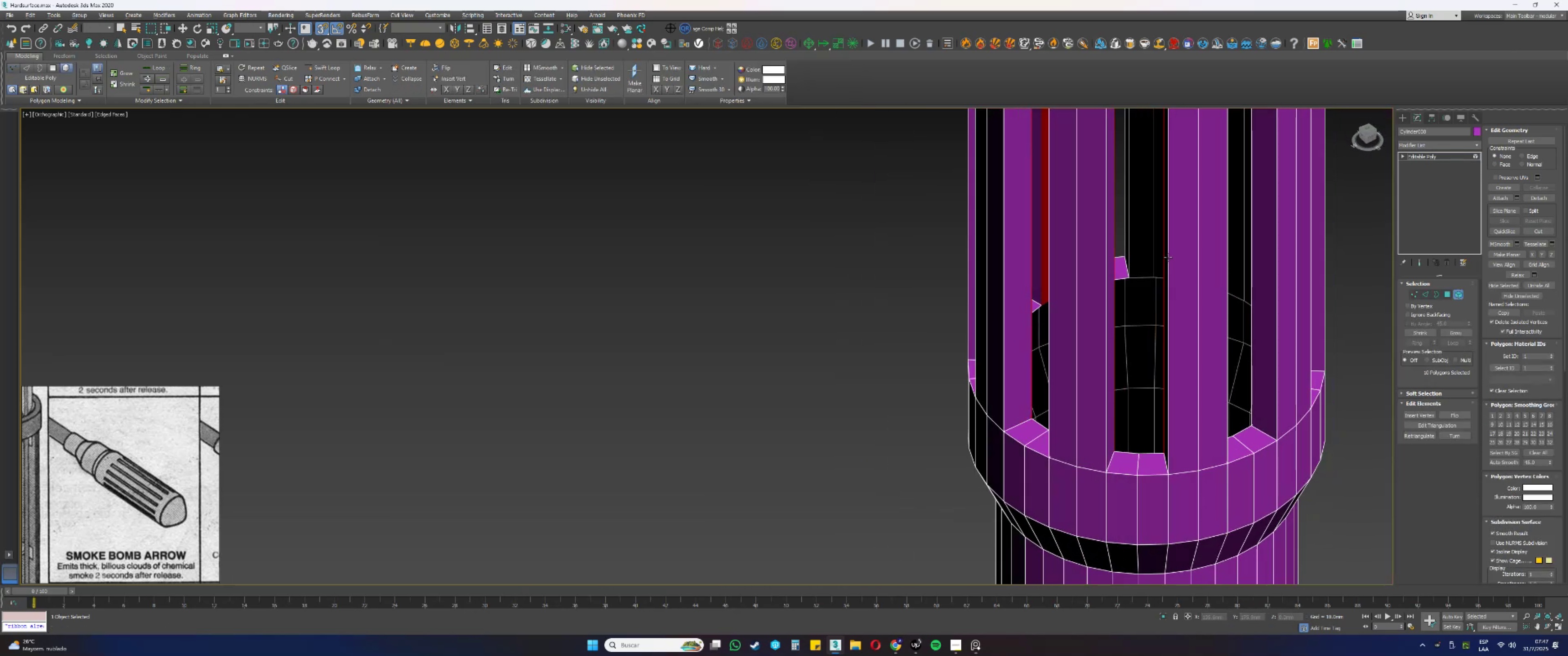 
key(Control+ControlLeft)
 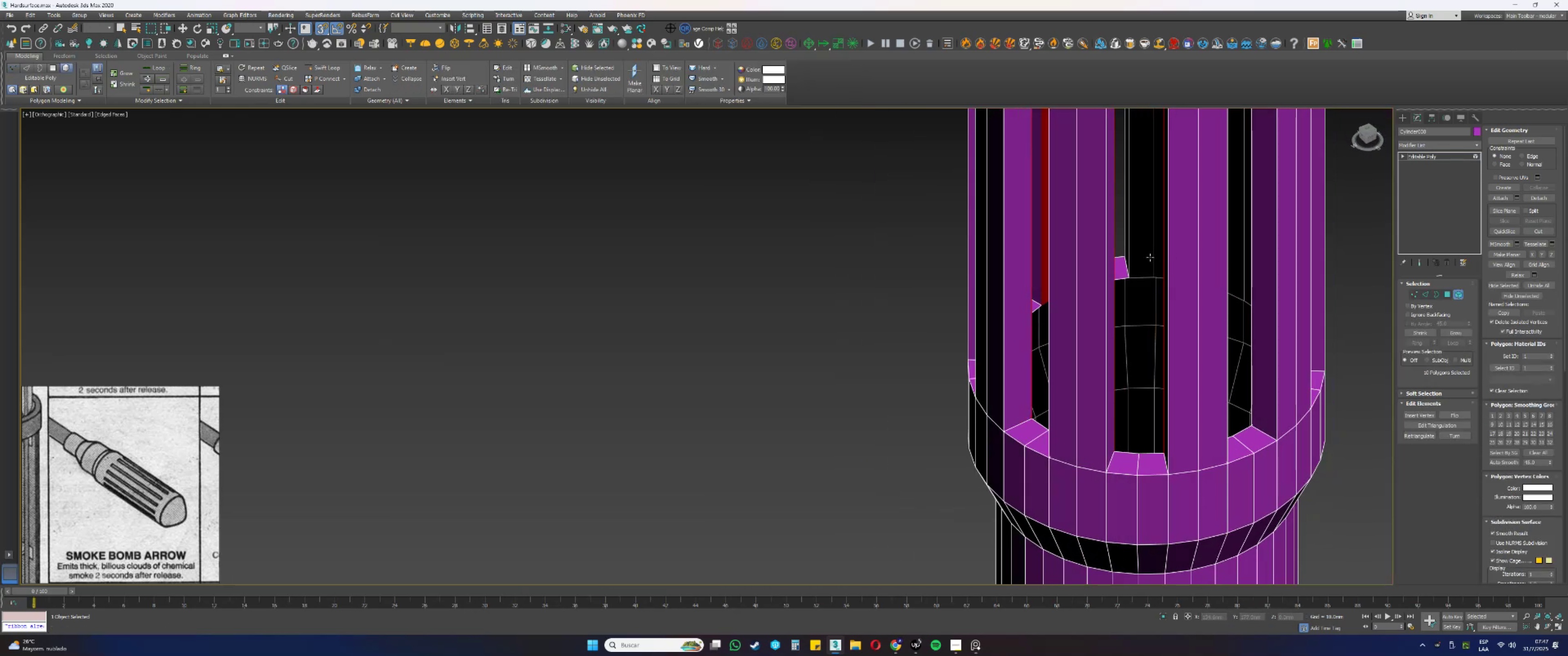 
left_click([1147, 257])
 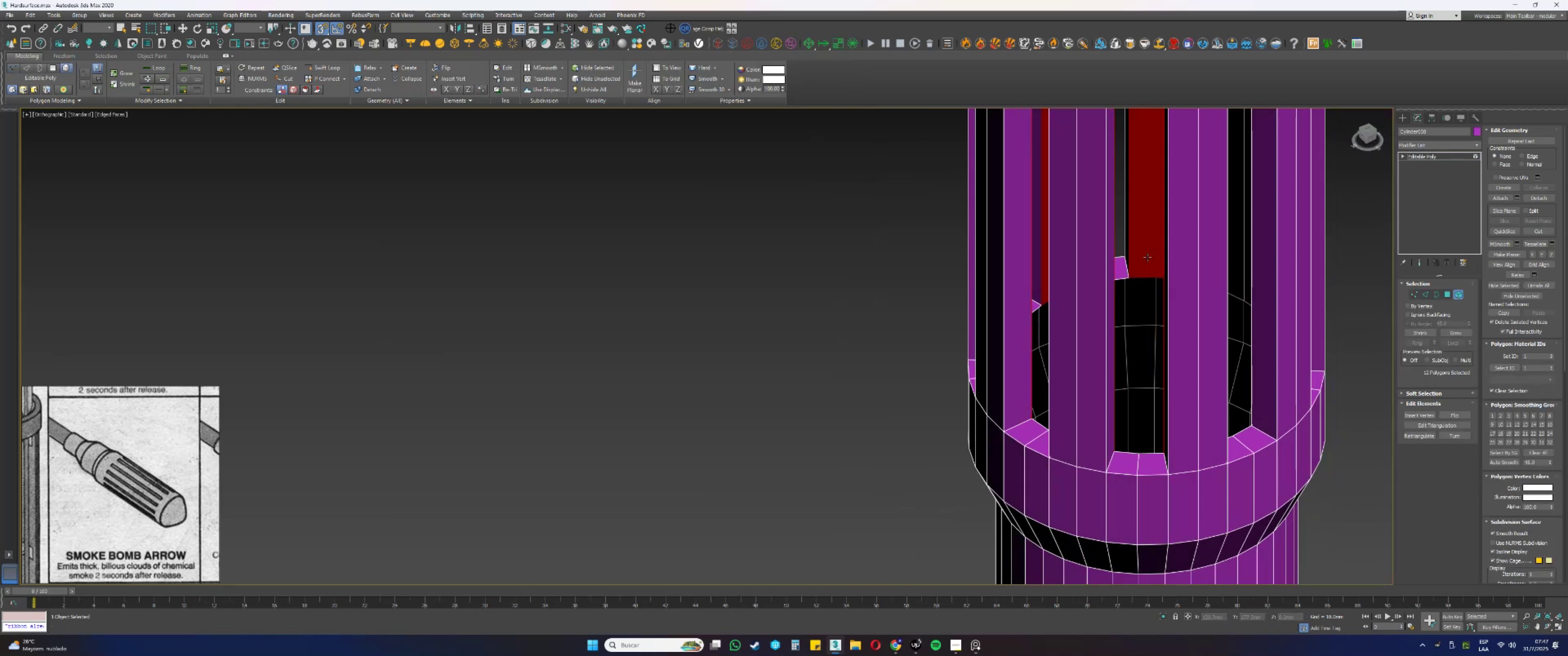 
hold_key(key=AltLeft, duration=0.47)
 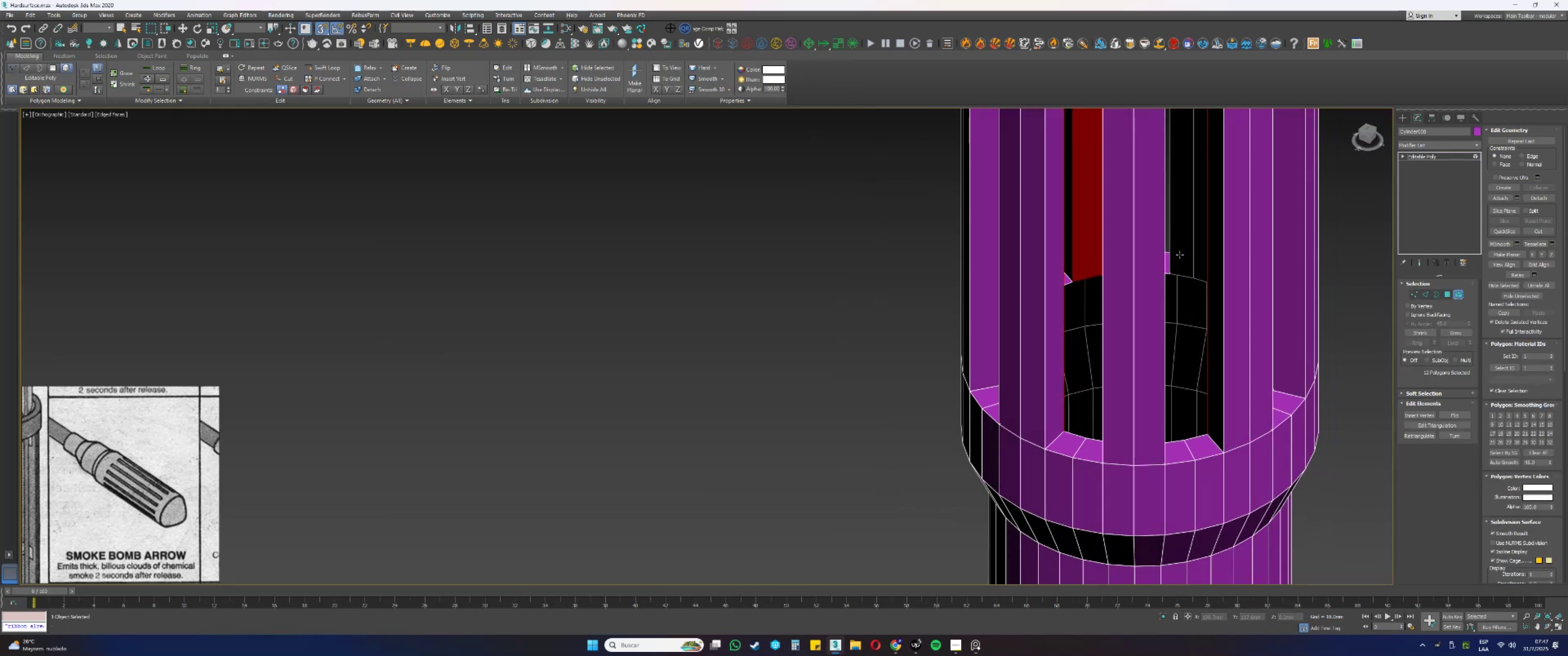 
key(Control+ControlLeft)
 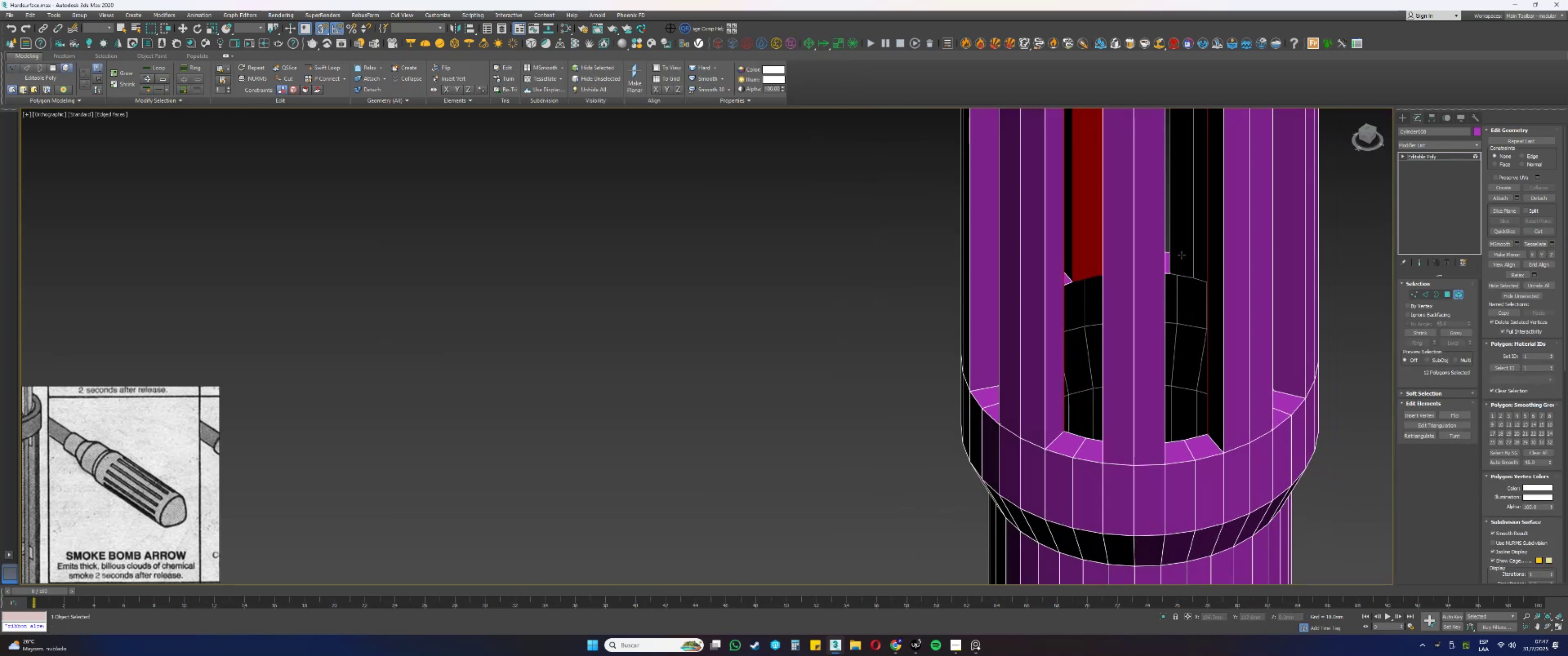 
left_click([1181, 255])
 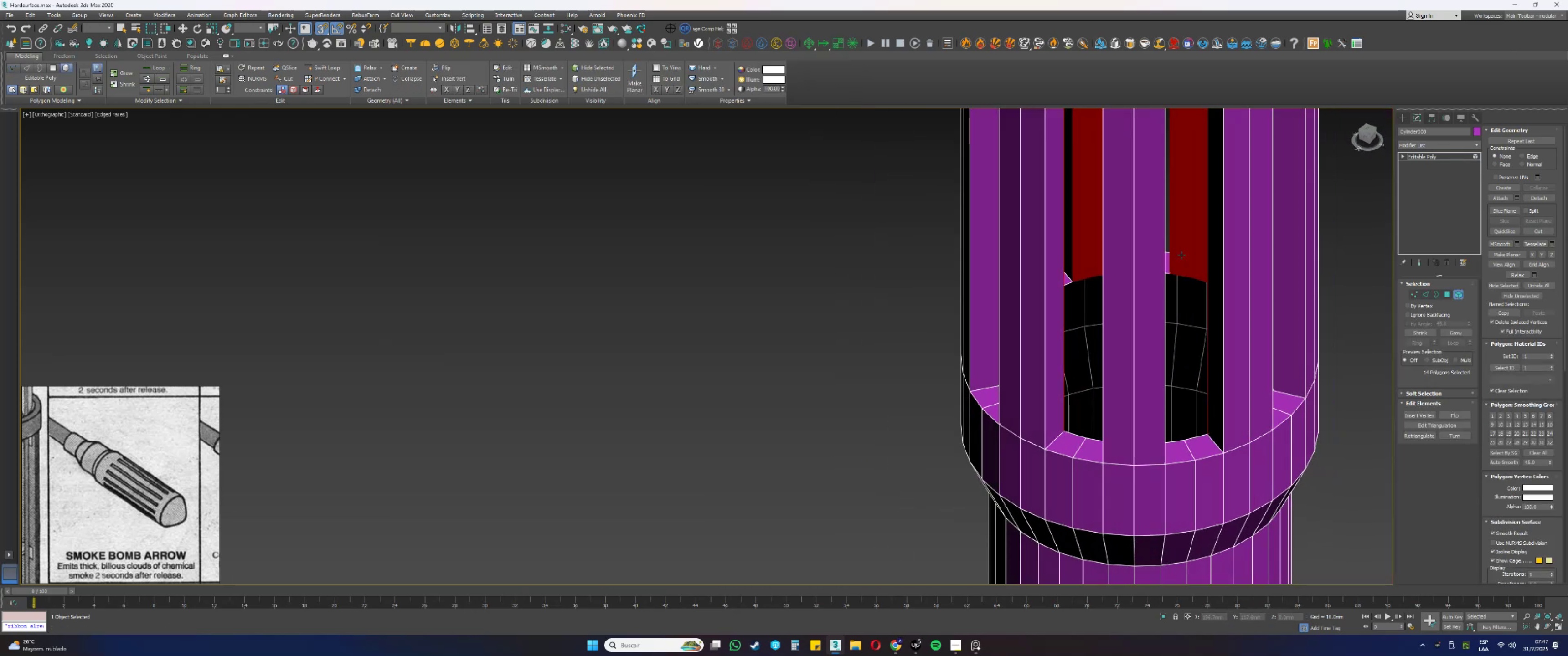 
hold_key(key=AltLeft, duration=0.87)
 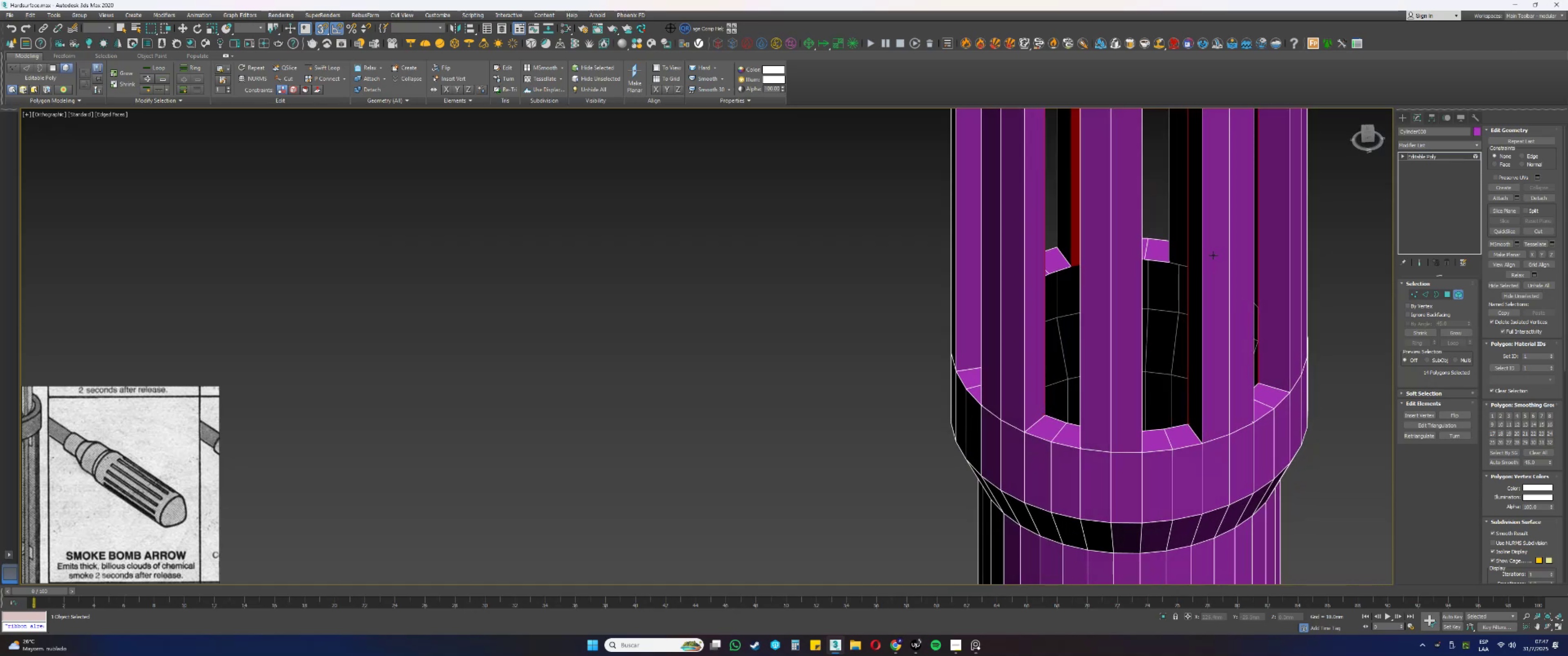 
key(Control+ControlLeft)
 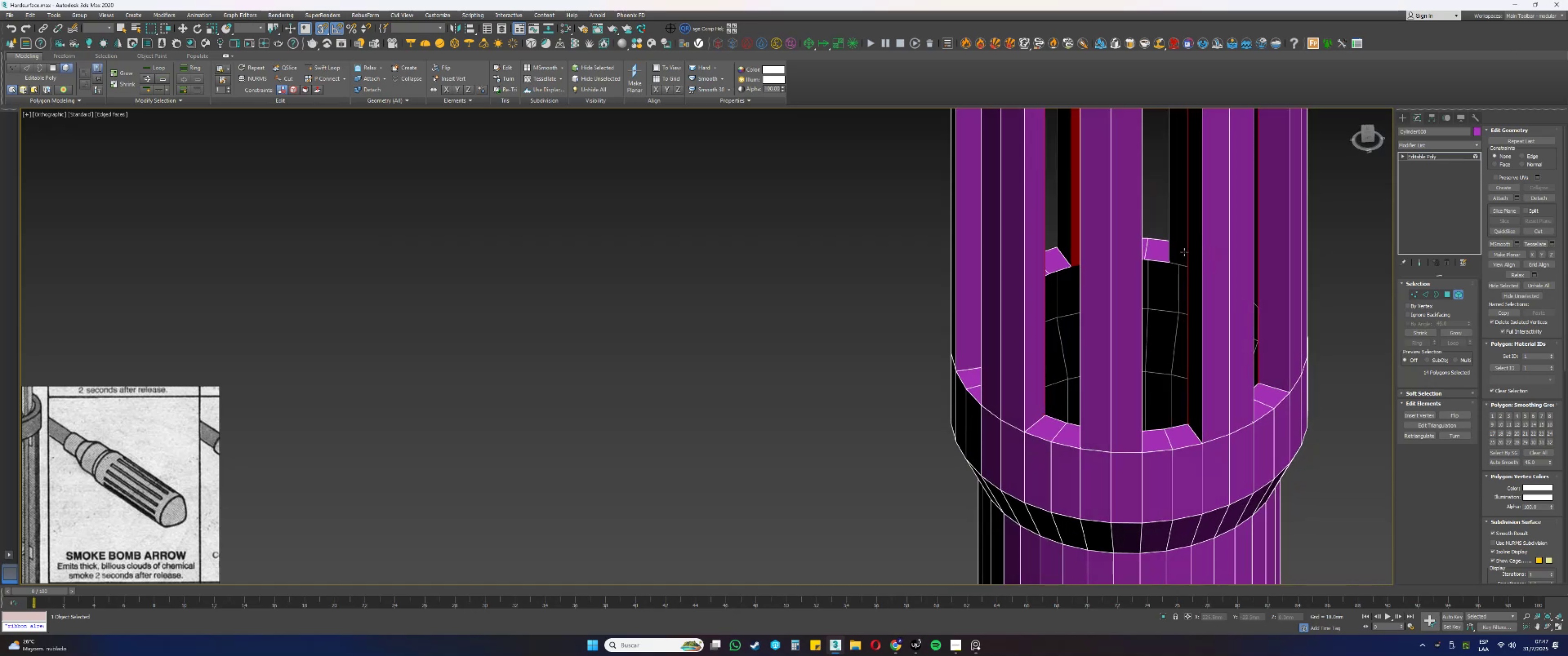 
left_click([1184, 251])
 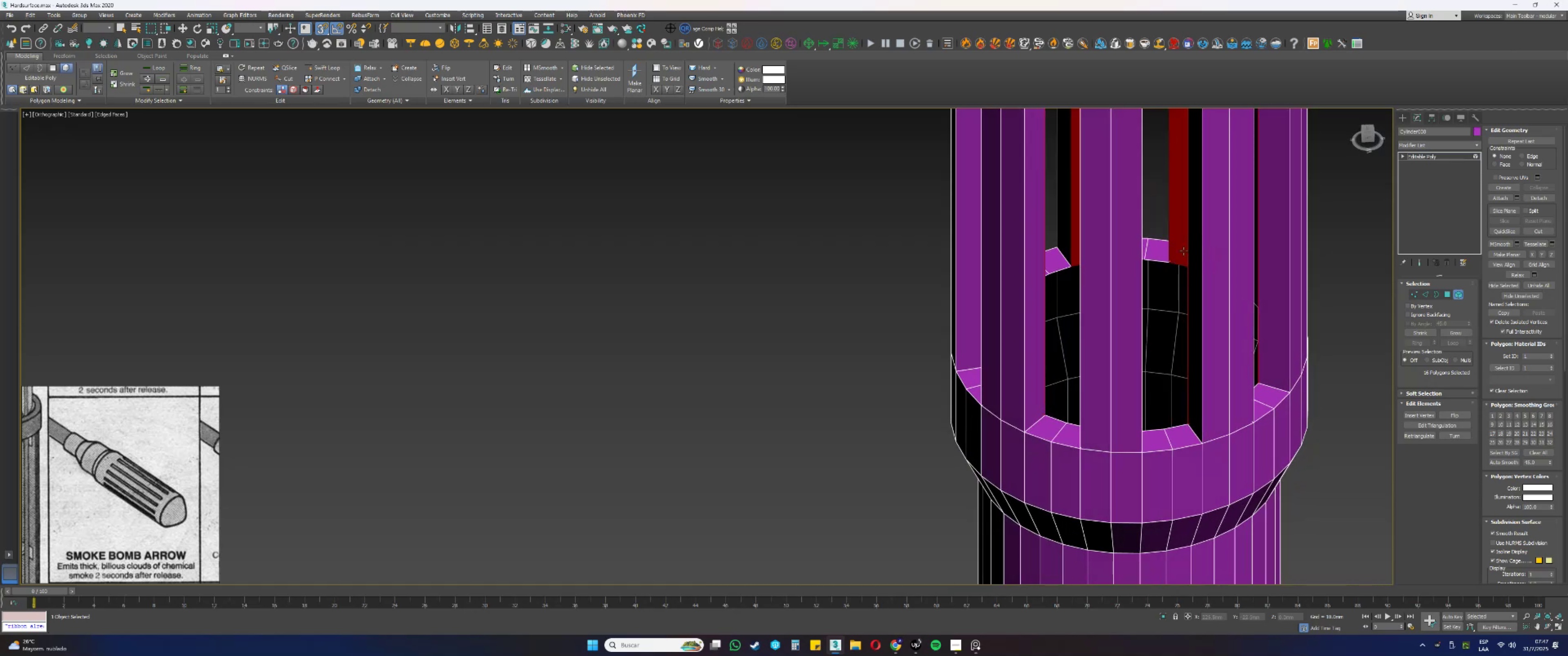 
hold_key(key=AltLeft, duration=0.8)
 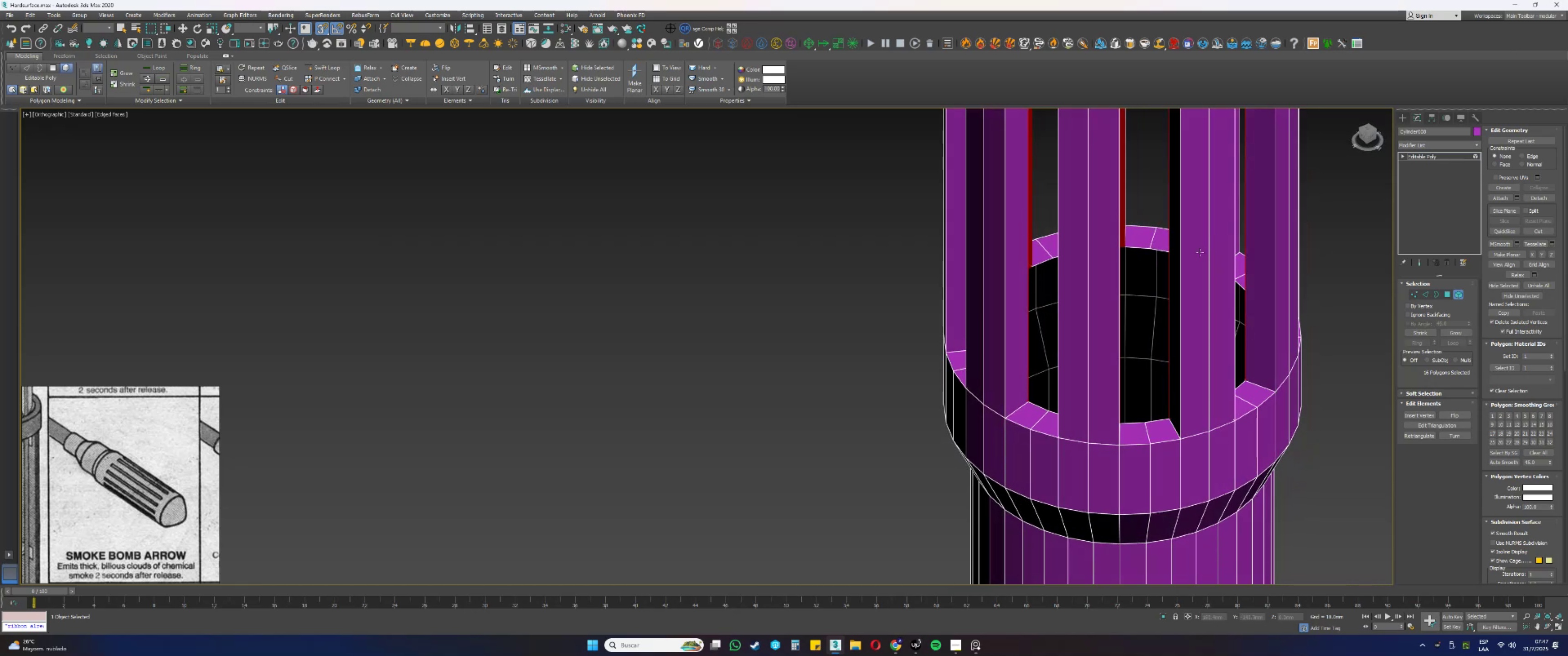 
key(Alt+AltLeft)
 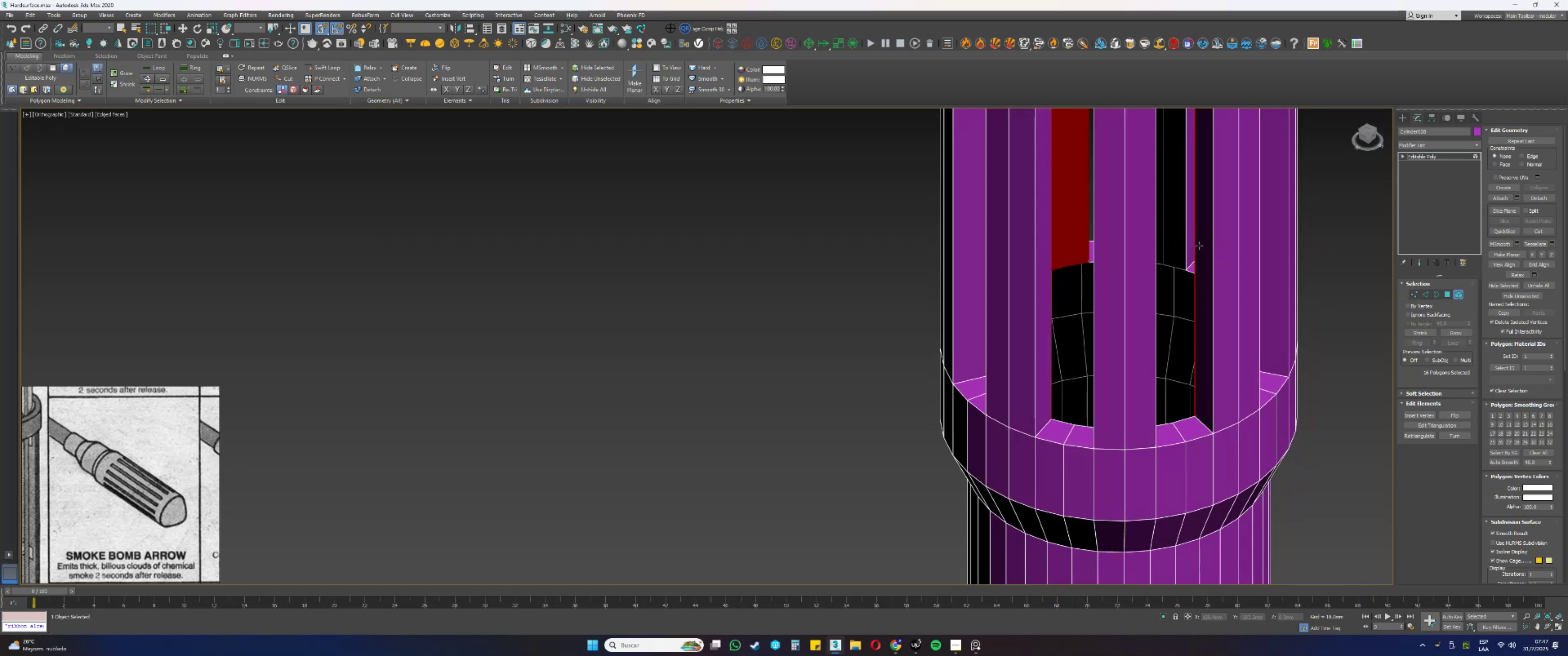 
key(Control+ControlLeft)
 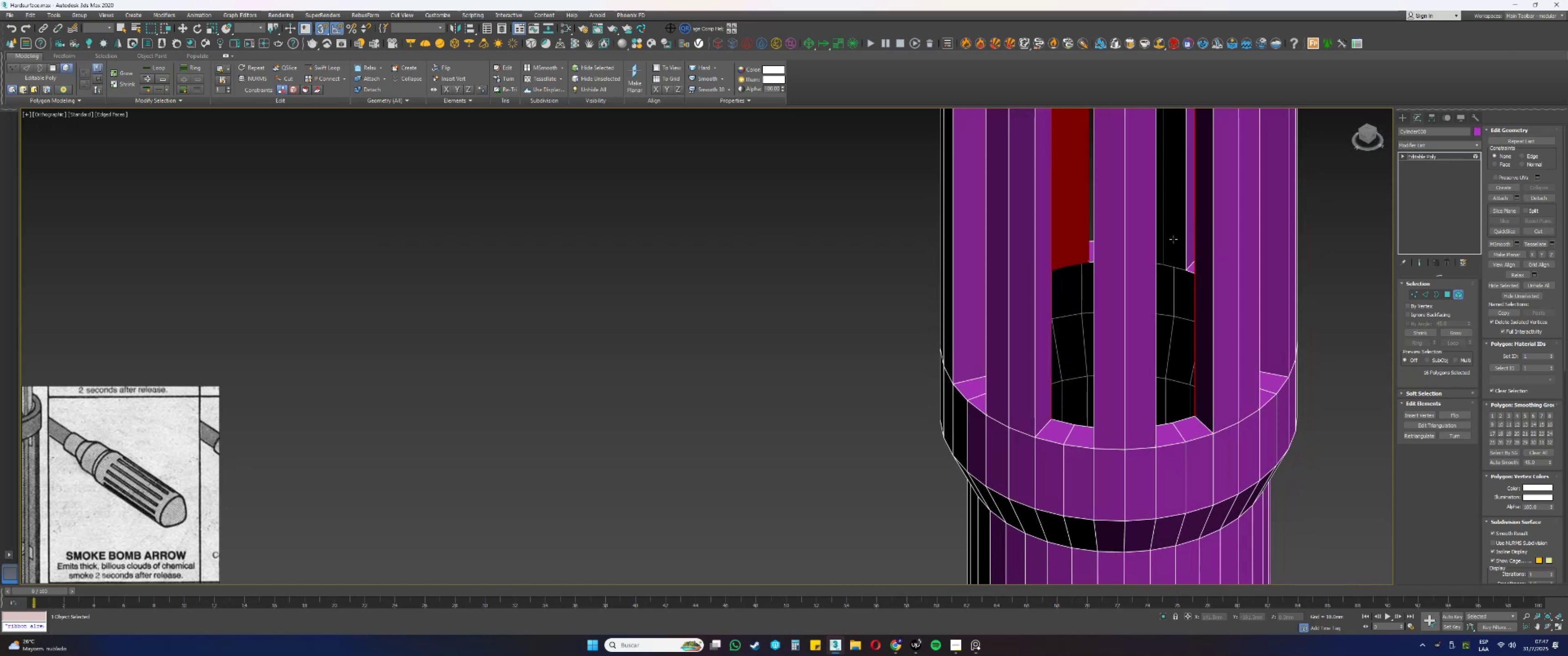 
left_click([1173, 239])
 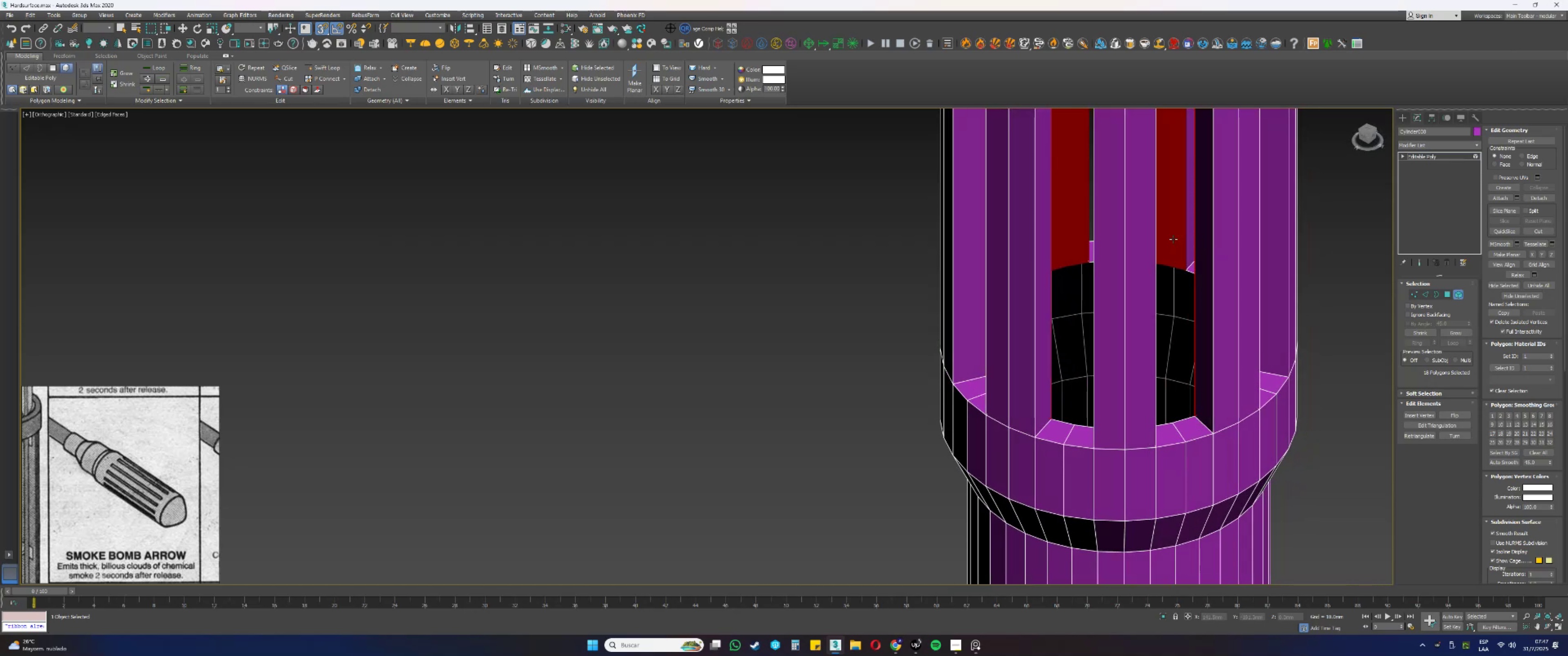 
hold_key(key=AltLeft, duration=0.62)
 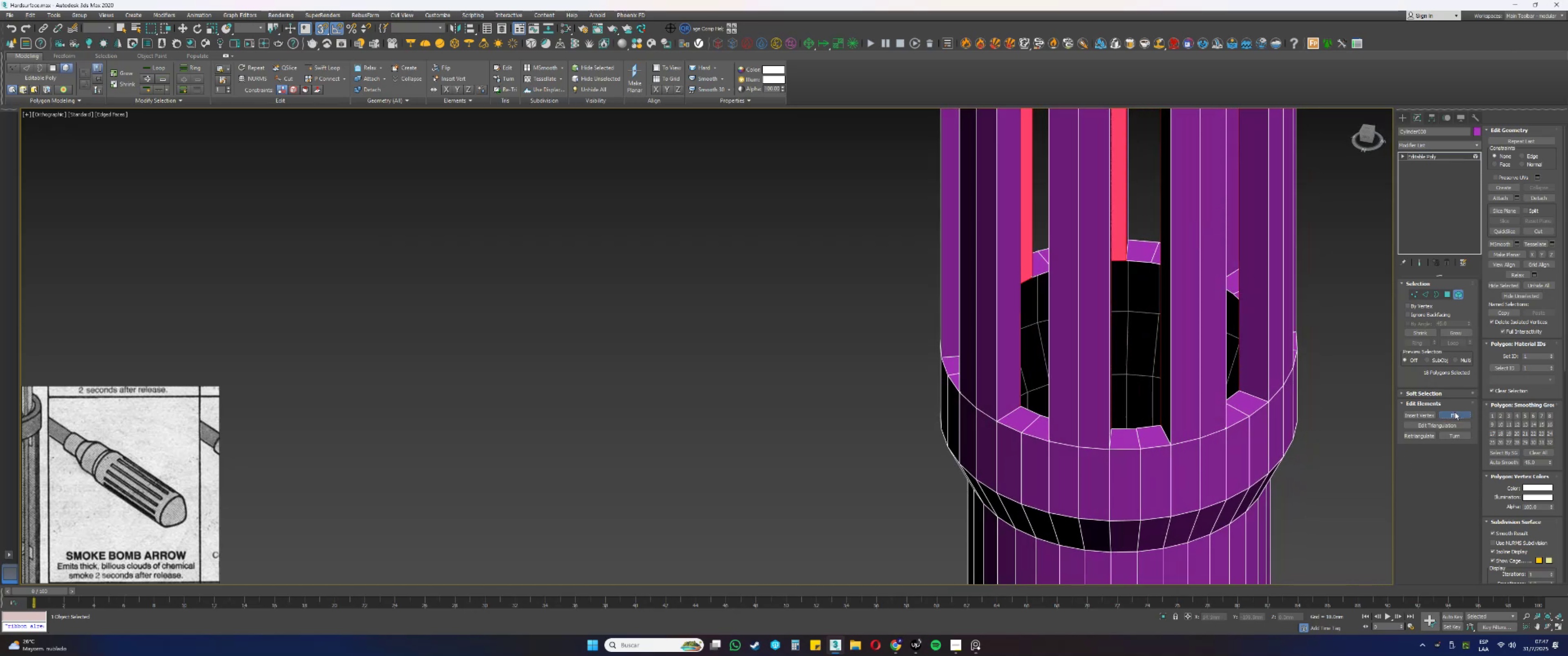 
type(ffz1)
 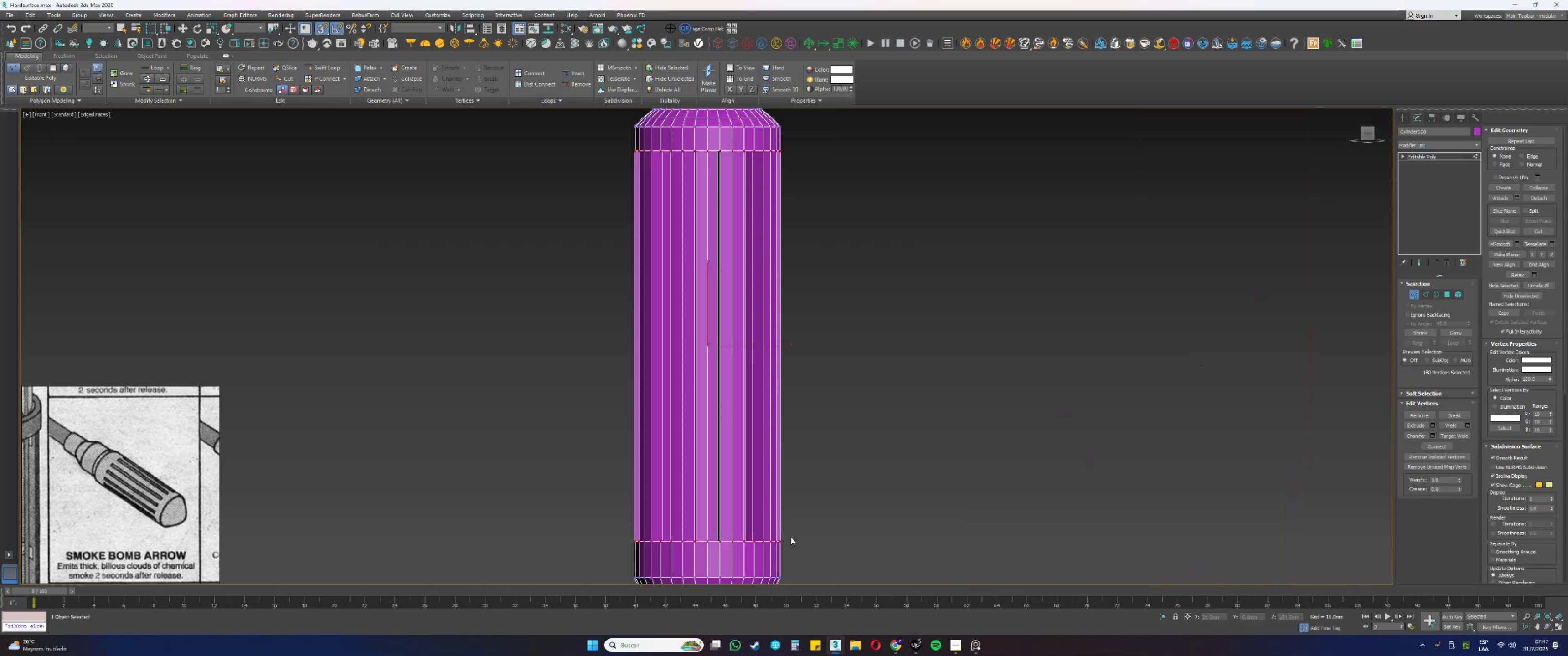 
left_click_drag(start_coordinate=[817, 559], to_coordinate=[595, 140])
 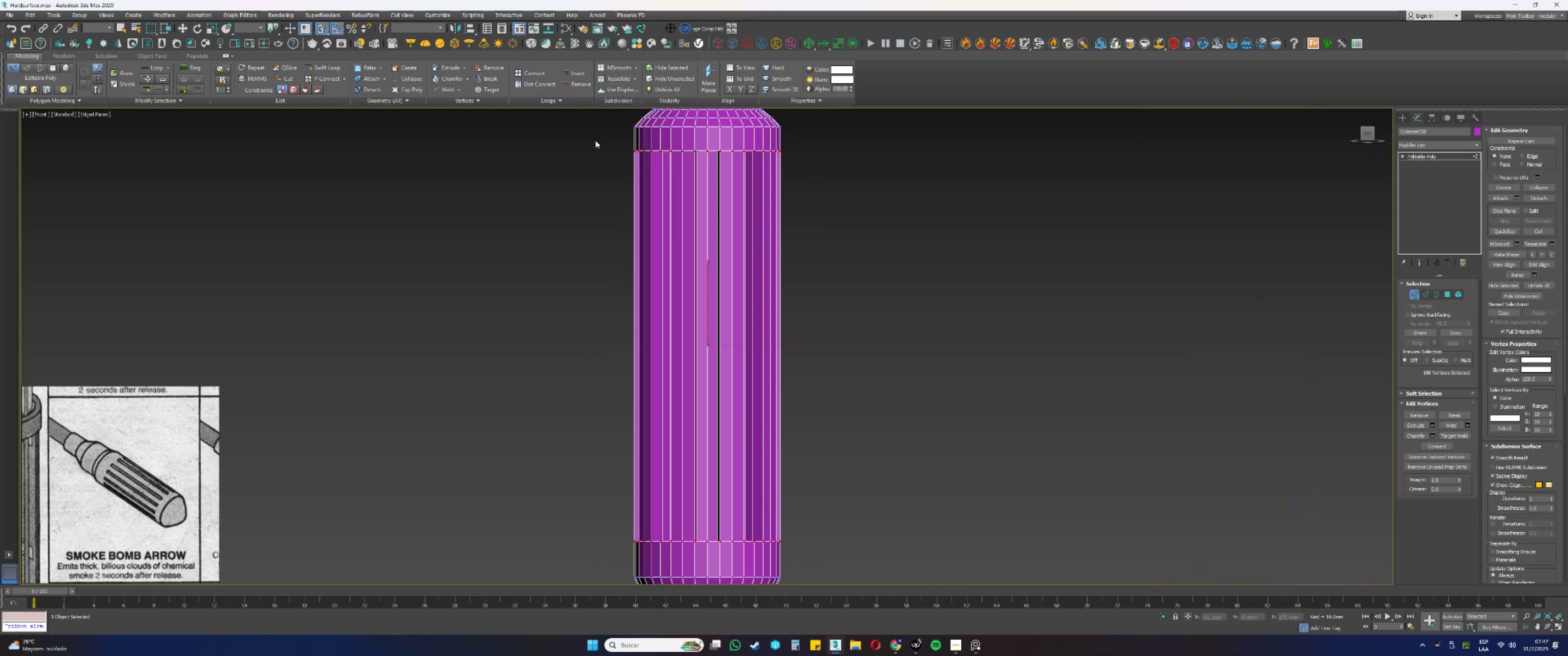 
key(Alt+AltLeft)
 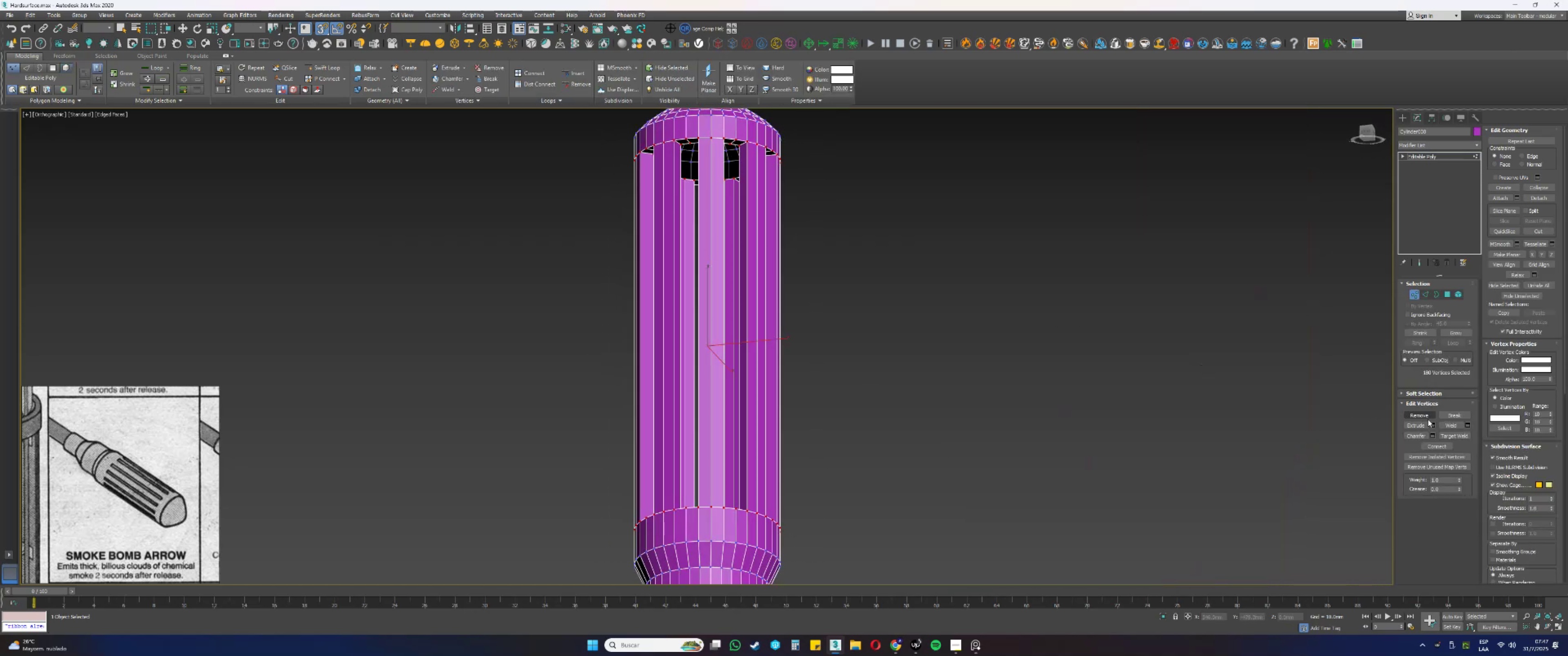 
left_click([1455, 424])
 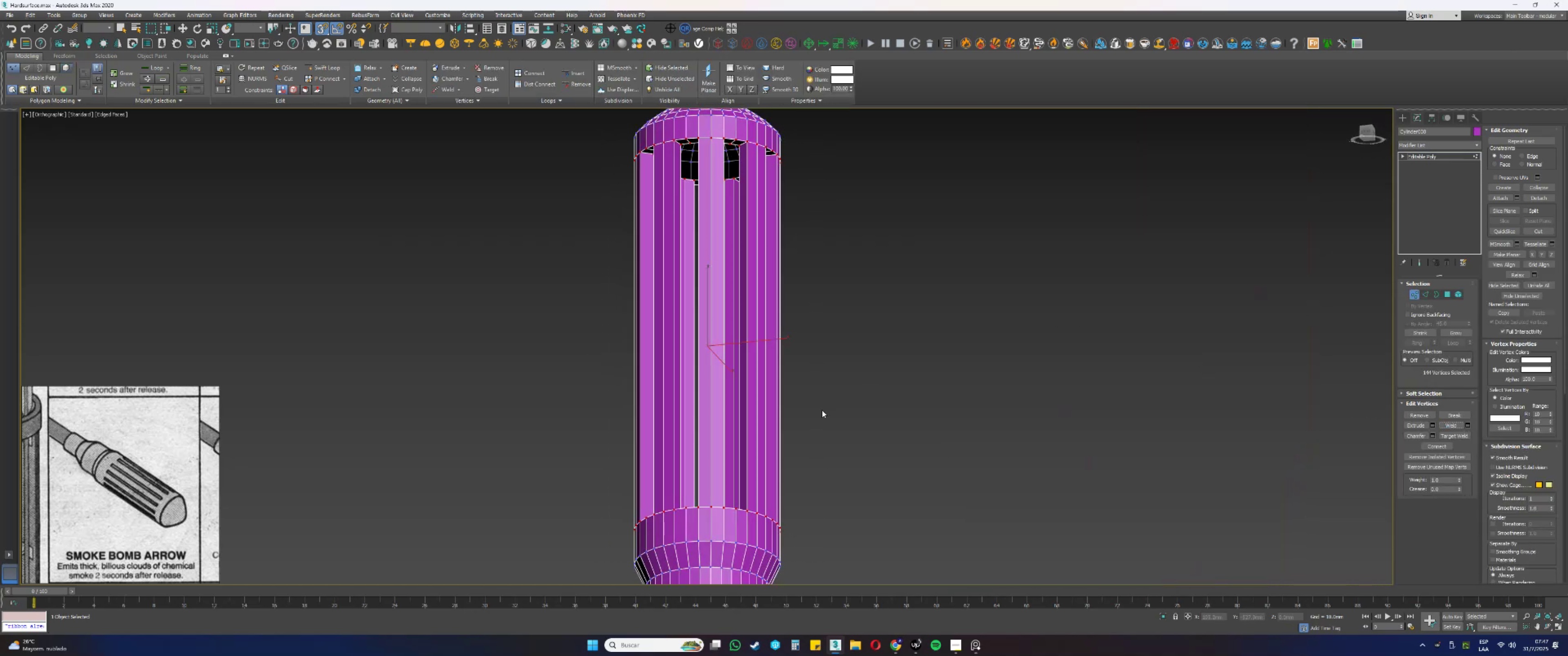 
type(3r)
 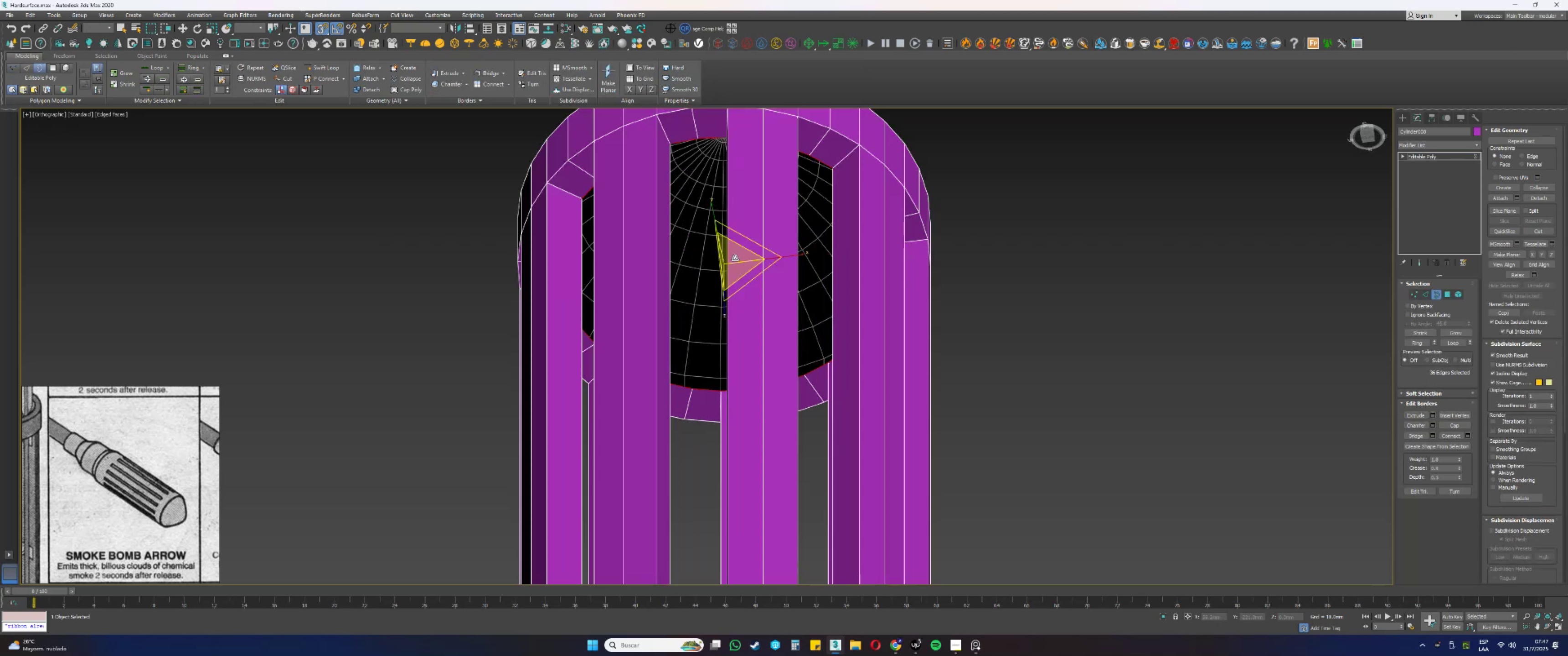 
left_click_drag(start_coordinate=[924, 477], to_coordinate=[662, 261])
 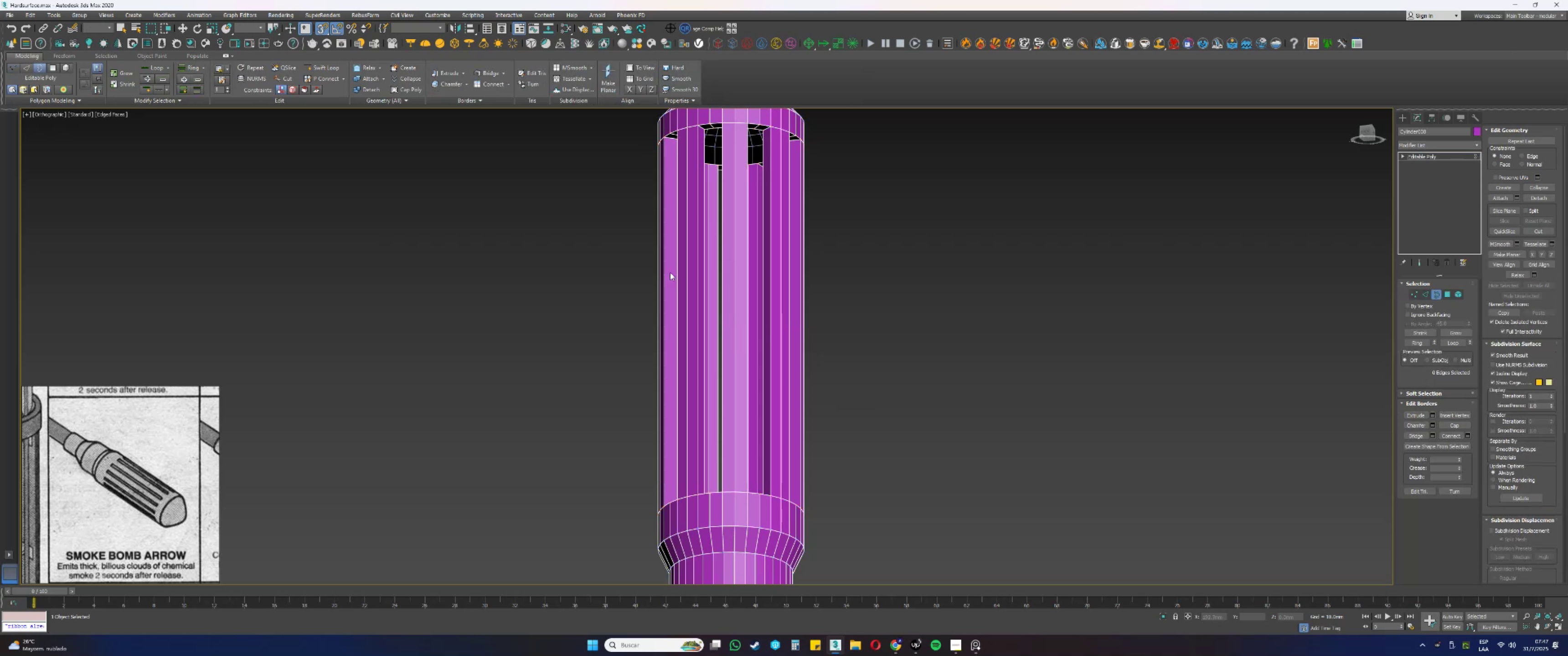 
hold_key(key=AltLeft, duration=0.34)
 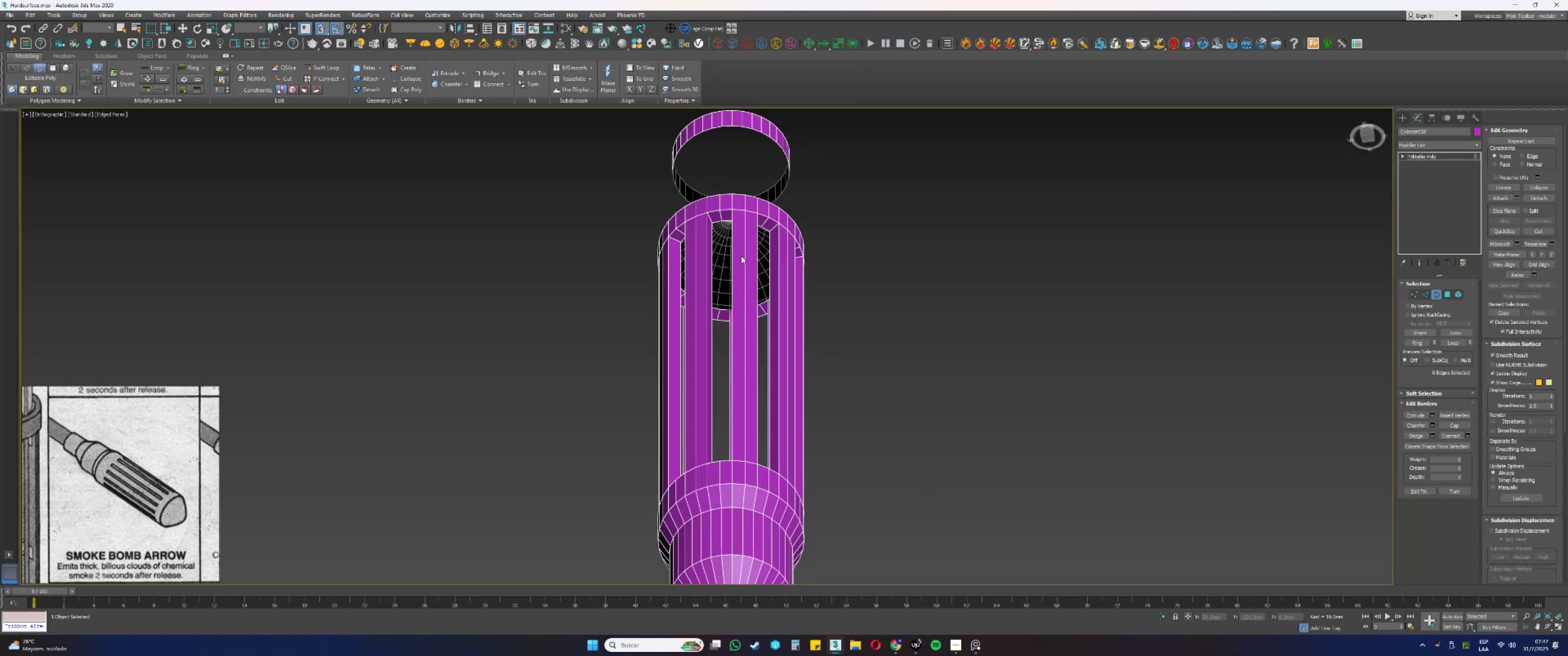 
left_click_drag(start_coordinate=[800, 323], to_coordinate=[748, 274])
 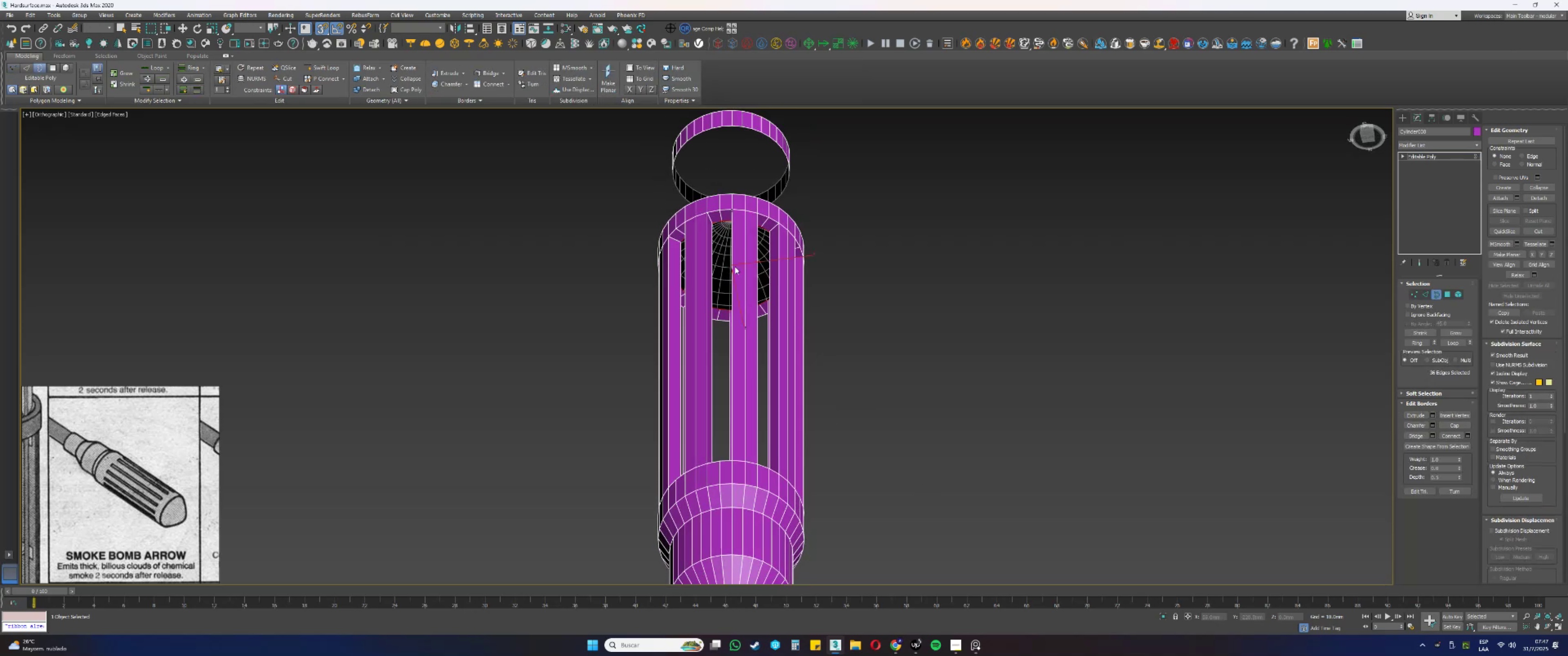 
scroll: coordinate [735, 266], scroll_direction: up, amount: 3.0
 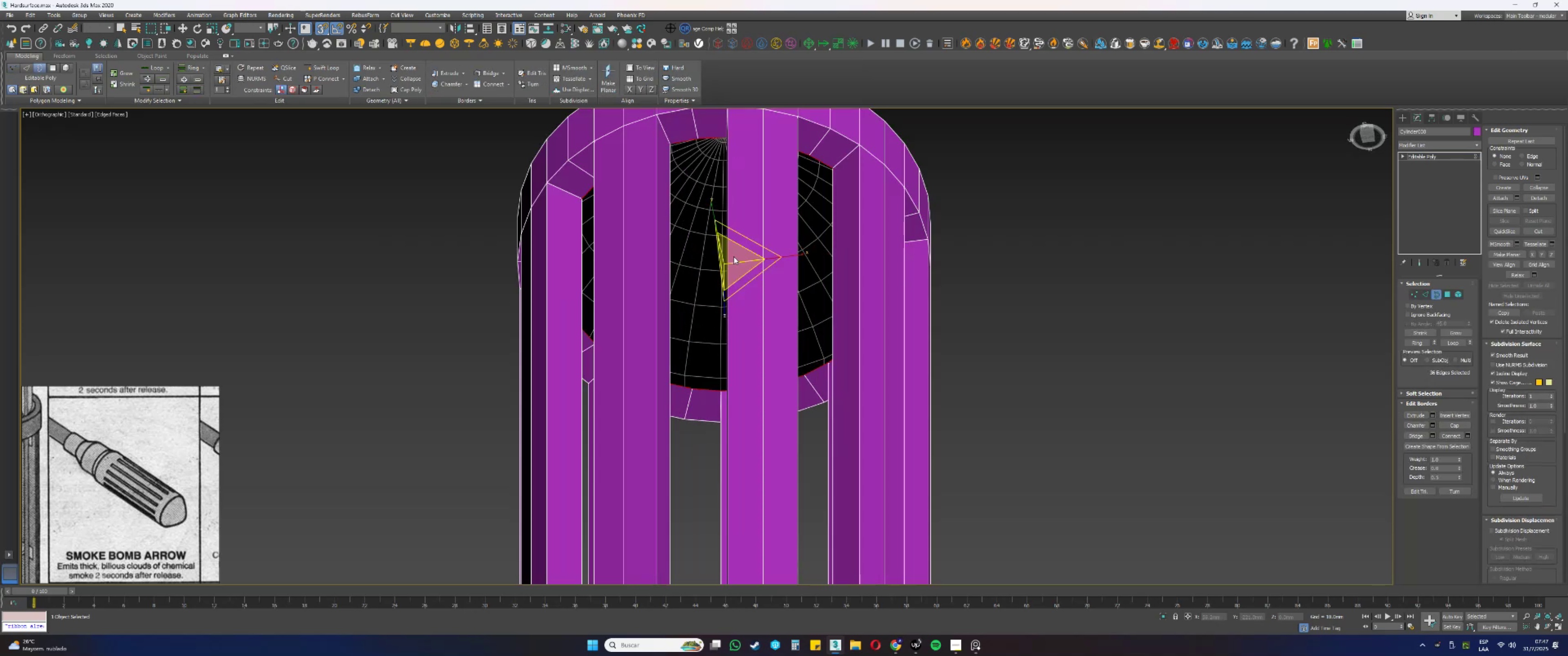 
hold_key(key=ShiftLeft, duration=0.41)
left_click_drag(start_coordinate=[735, 258], to_coordinate=[729, 259])
 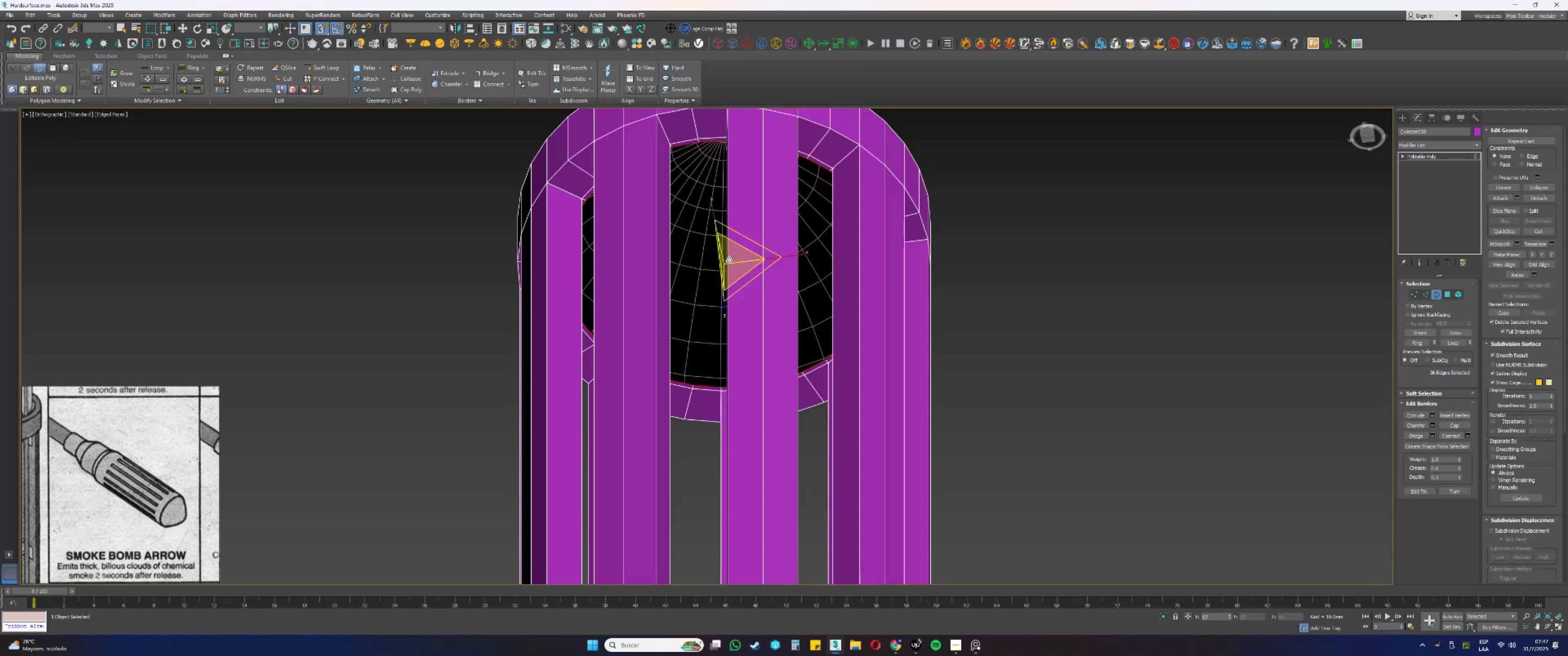 
hold_key(key=ShiftLeft, duration=0.31)
left_click_drag(start_coordinate=[729, 260], to_coordinate=[733, 272])
 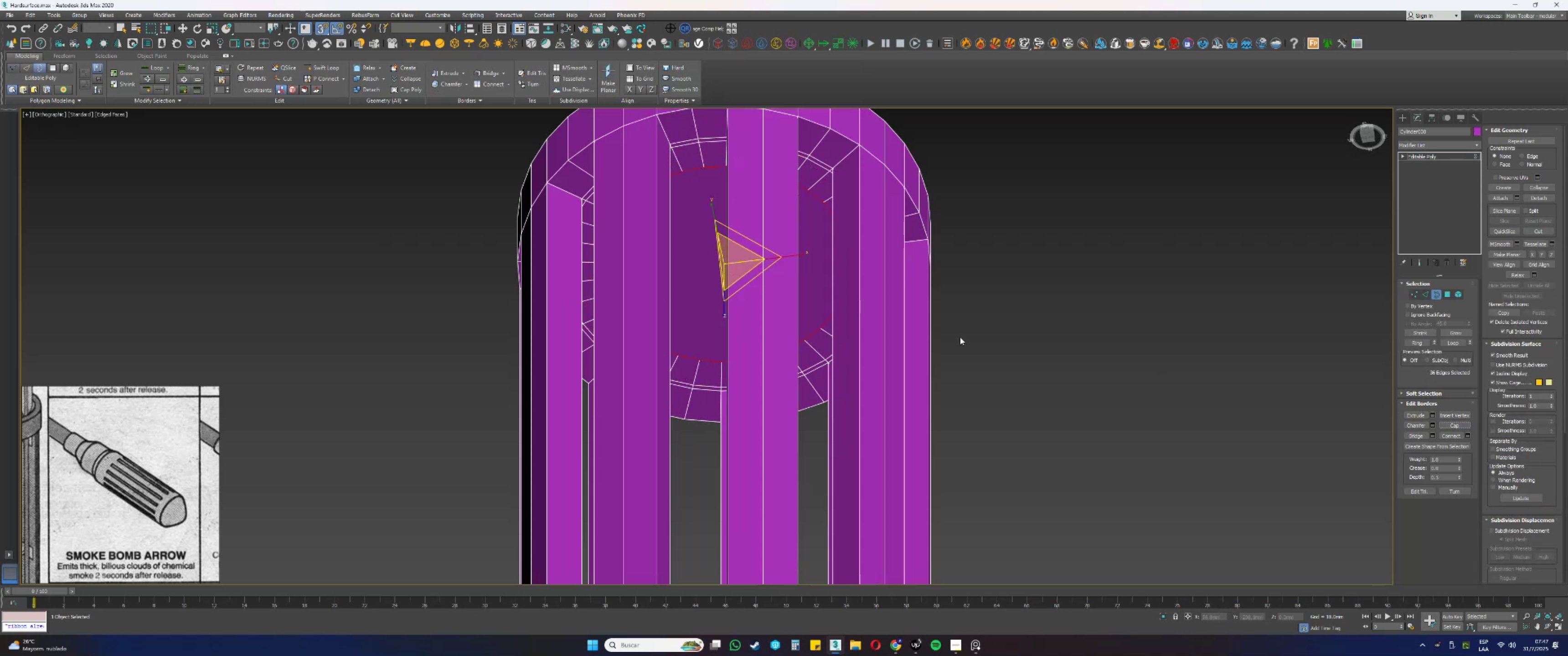 
key(4)
 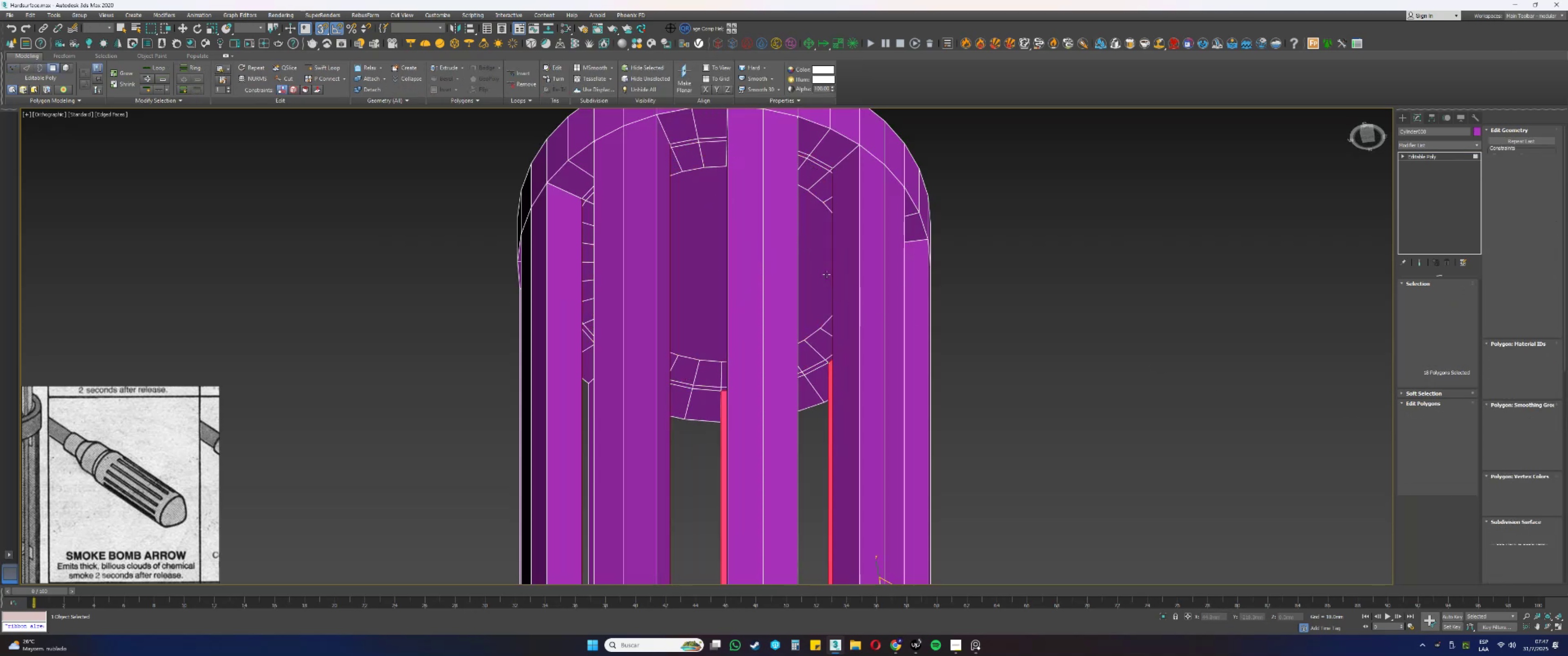 
left_click([823, 269])
 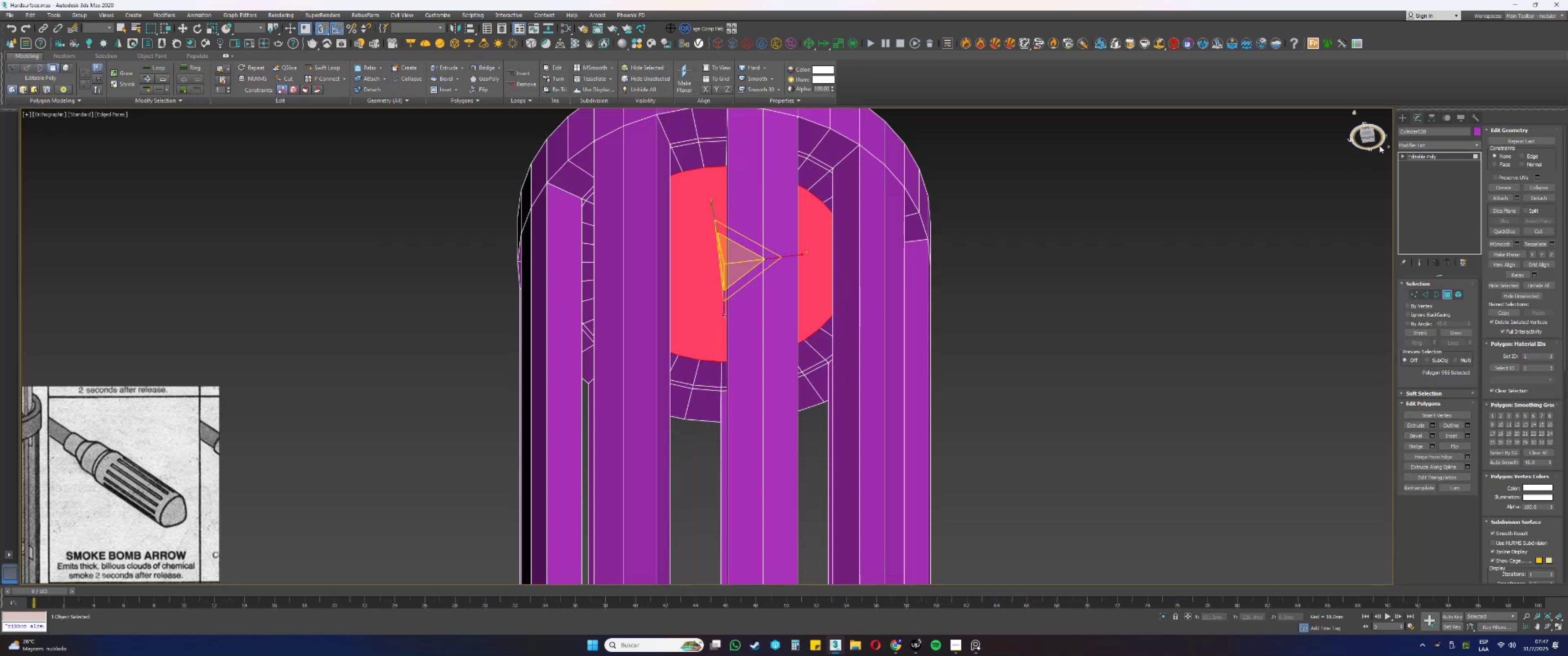 
left_click_drag(start_coordinate=[1419, 147], to_coordinate=[1422, 146])
 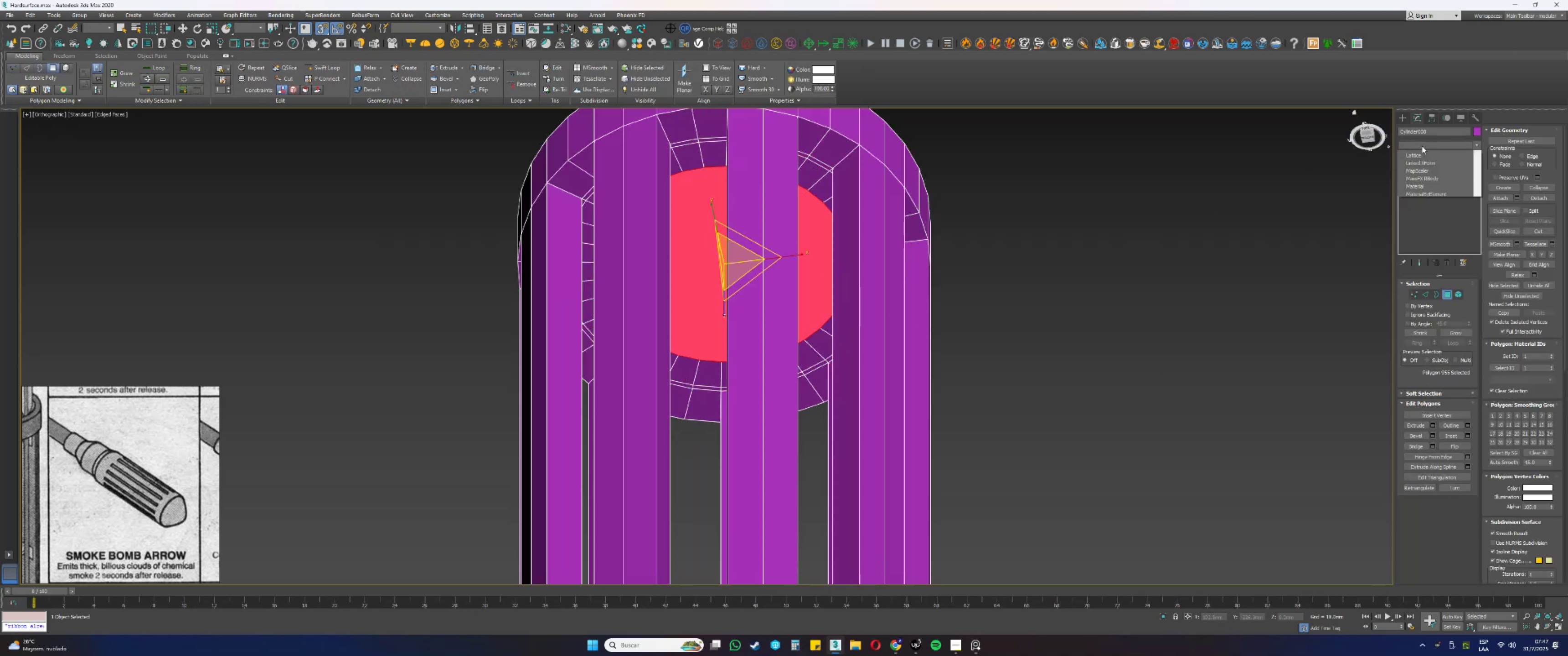 
key(Q)
 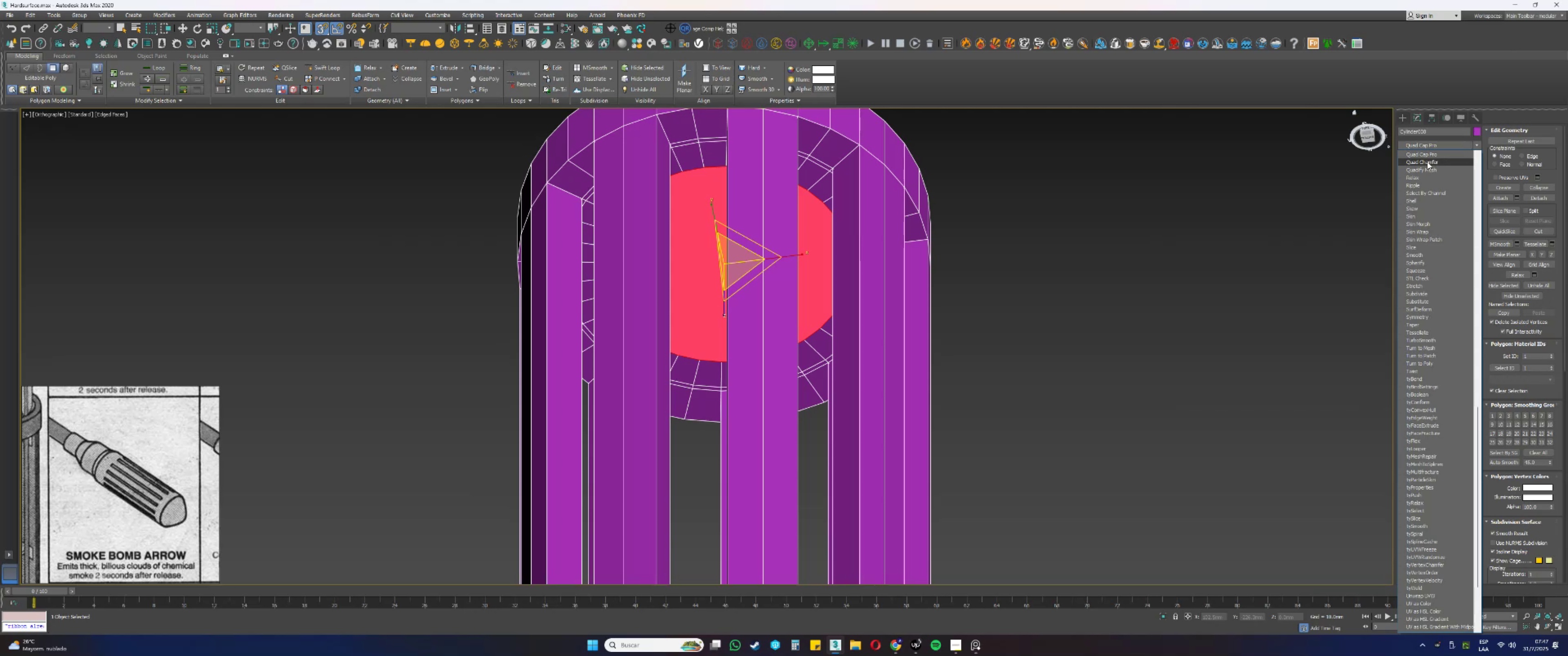 
left_click([1423, 154])
 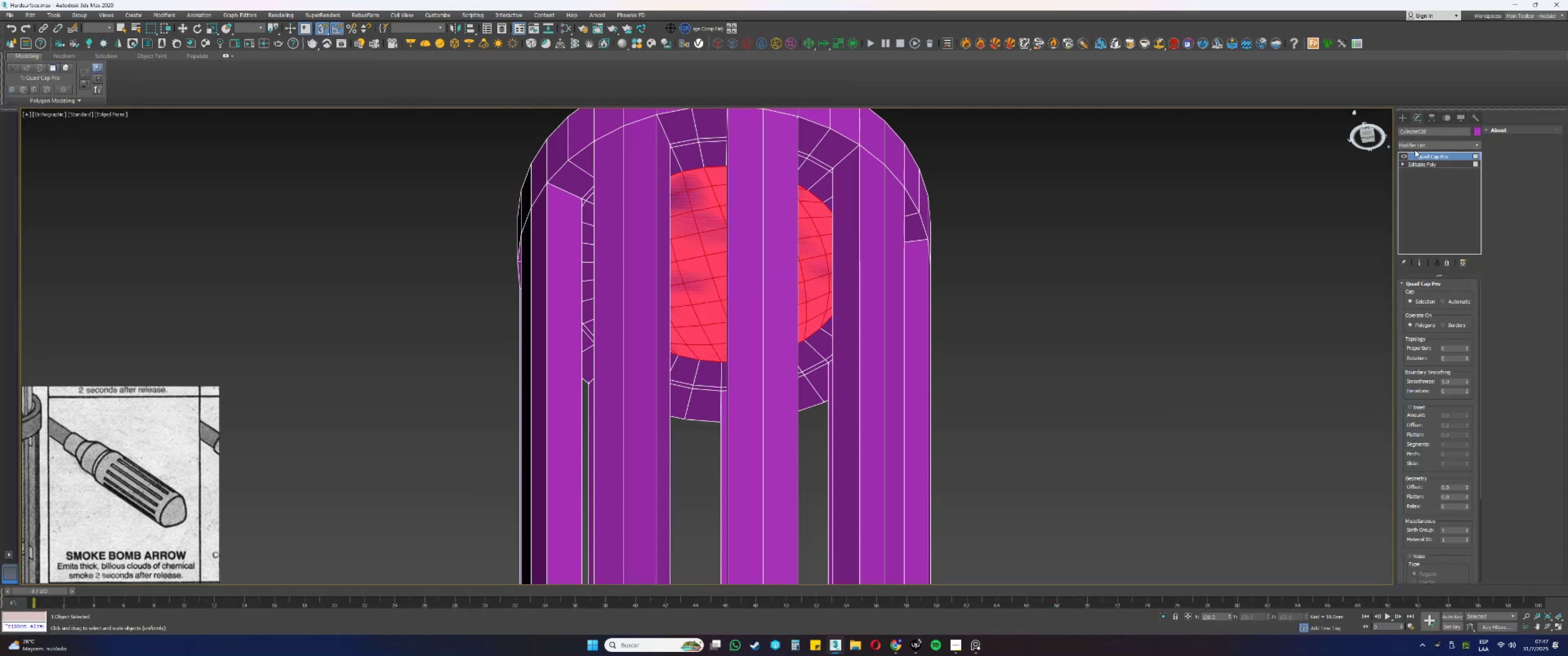 
key(E)
 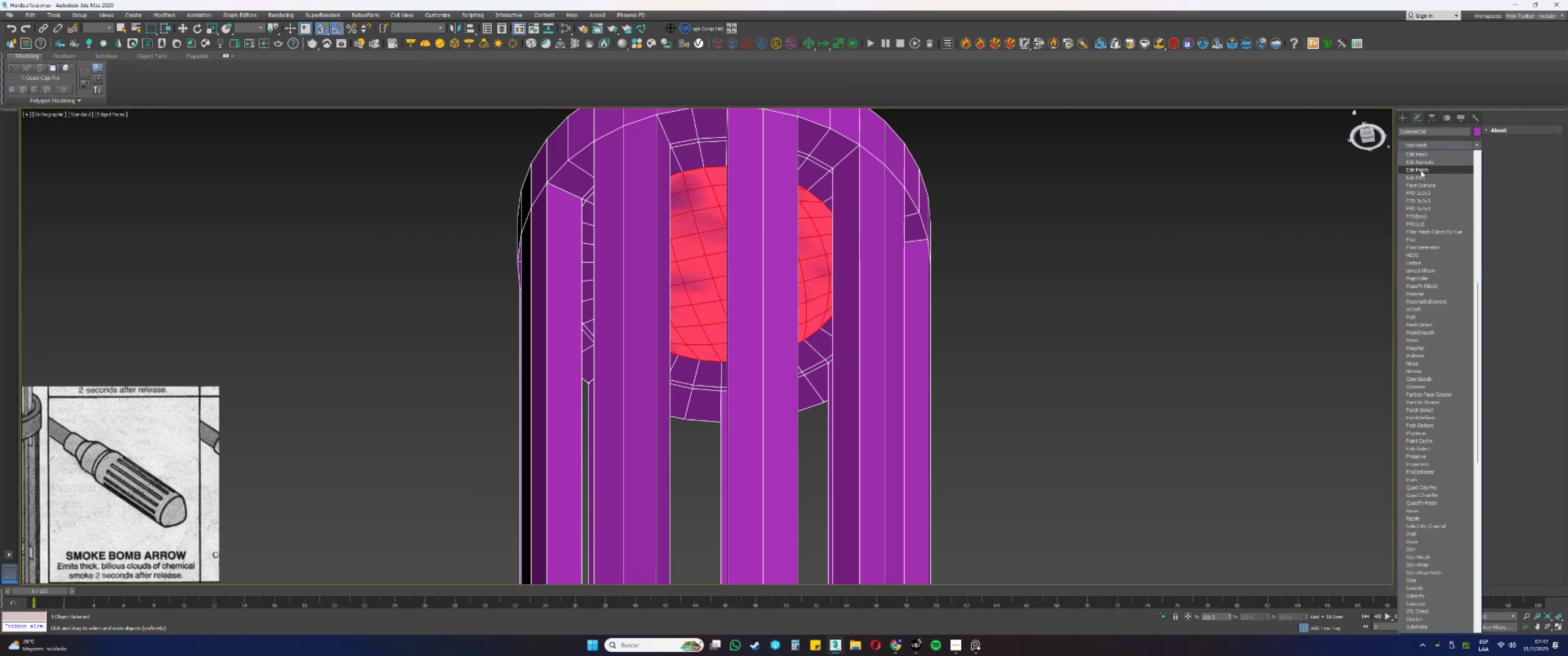 
left_click([1421, 178])
 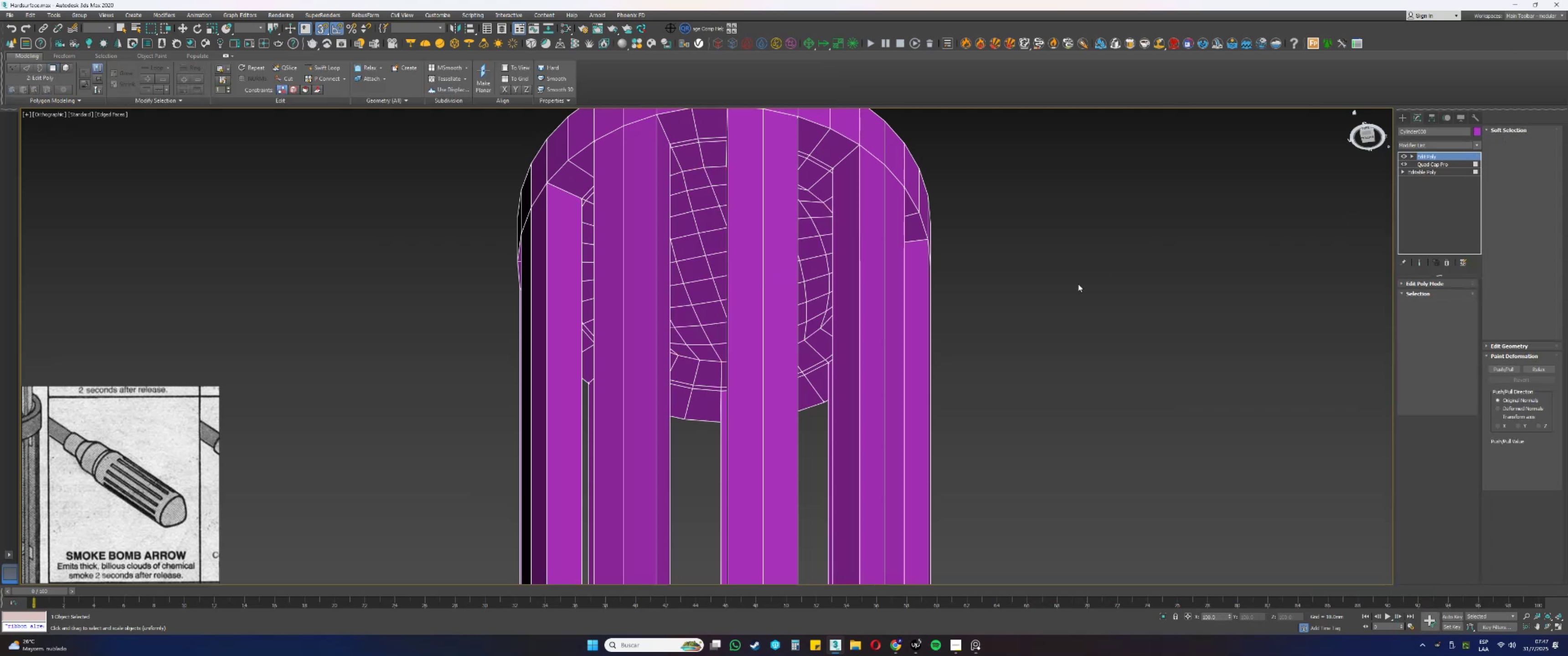 
scroll: coordinate [838, 199], scroll_direction: down, amount: 4.0
 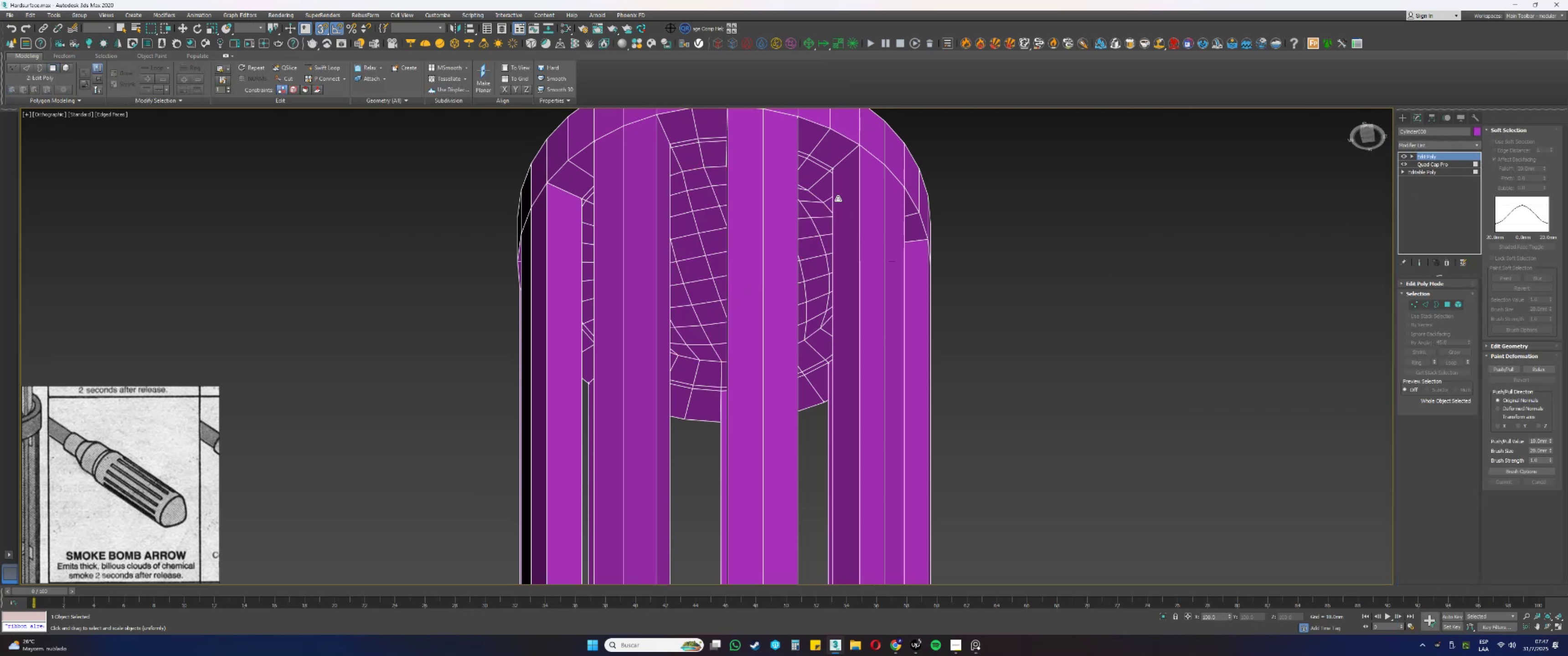 
hold_key(key=AltLeft, duration=0.42)
 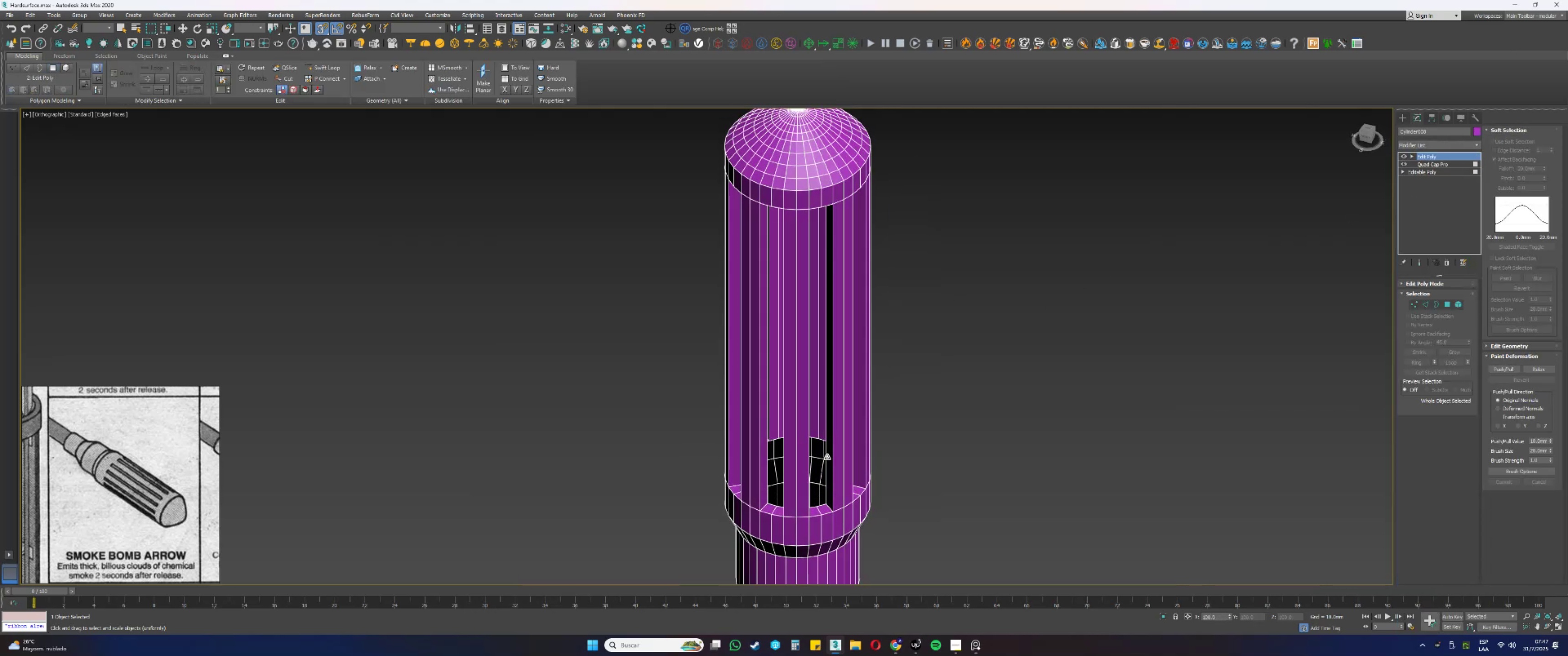 
scroll: coordinate [829, 495], scroll_direction: up, amount: 3.0
 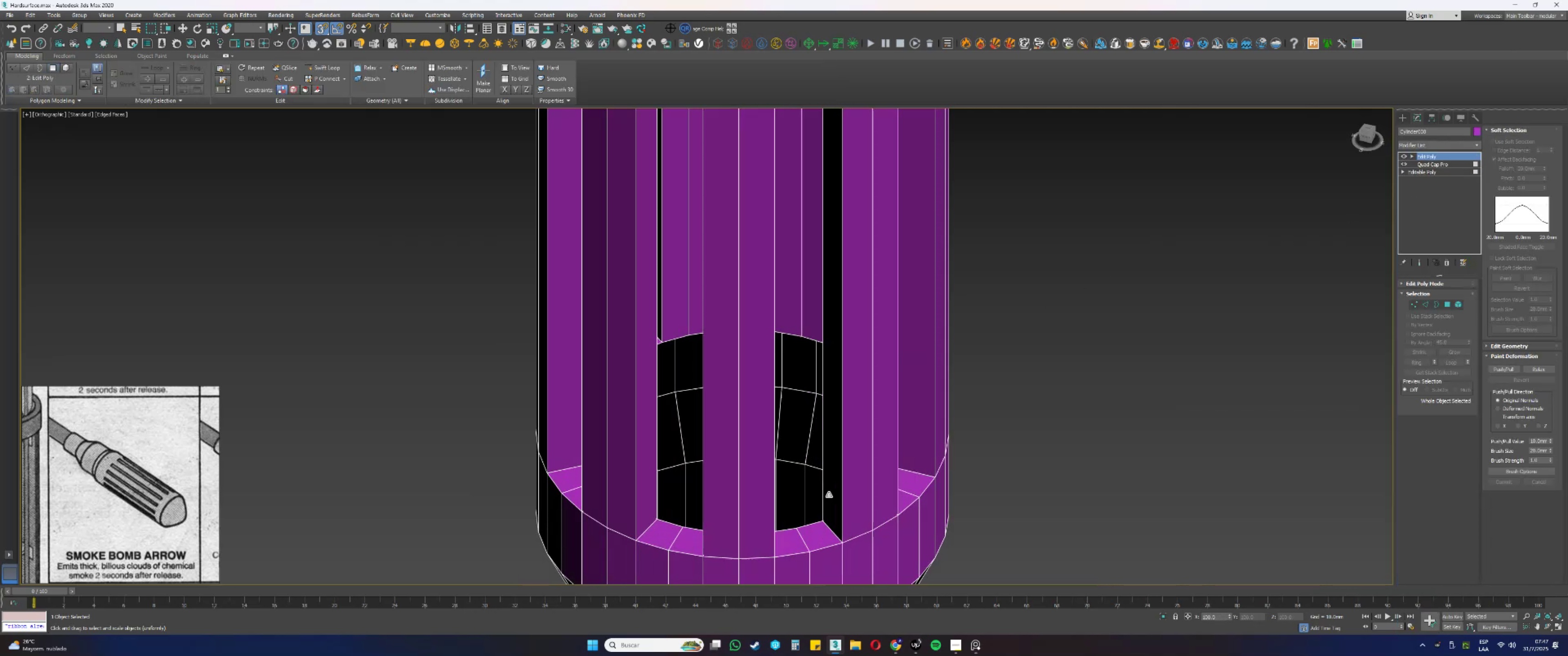 
key(3)
 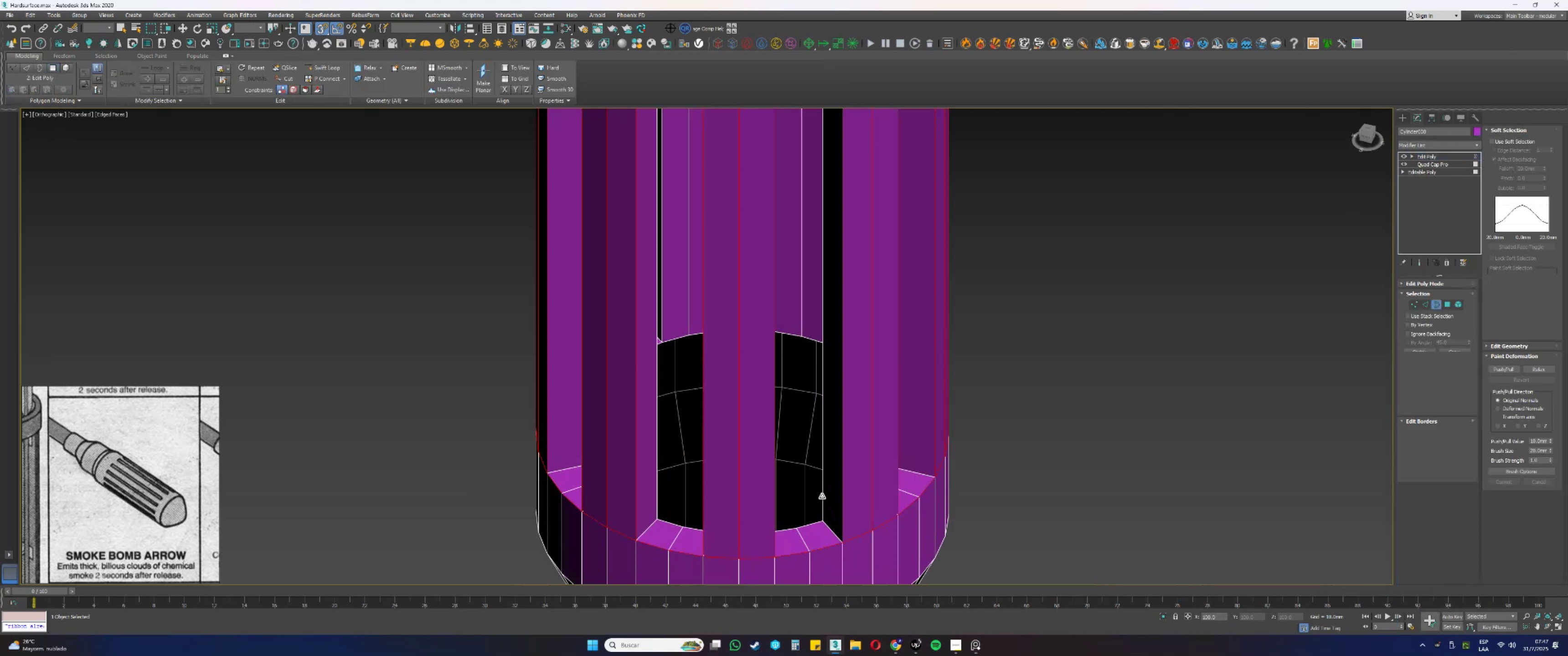 
left_click_drag(start_coordinate=[802, 503], to_coordinate=[811, 523])
 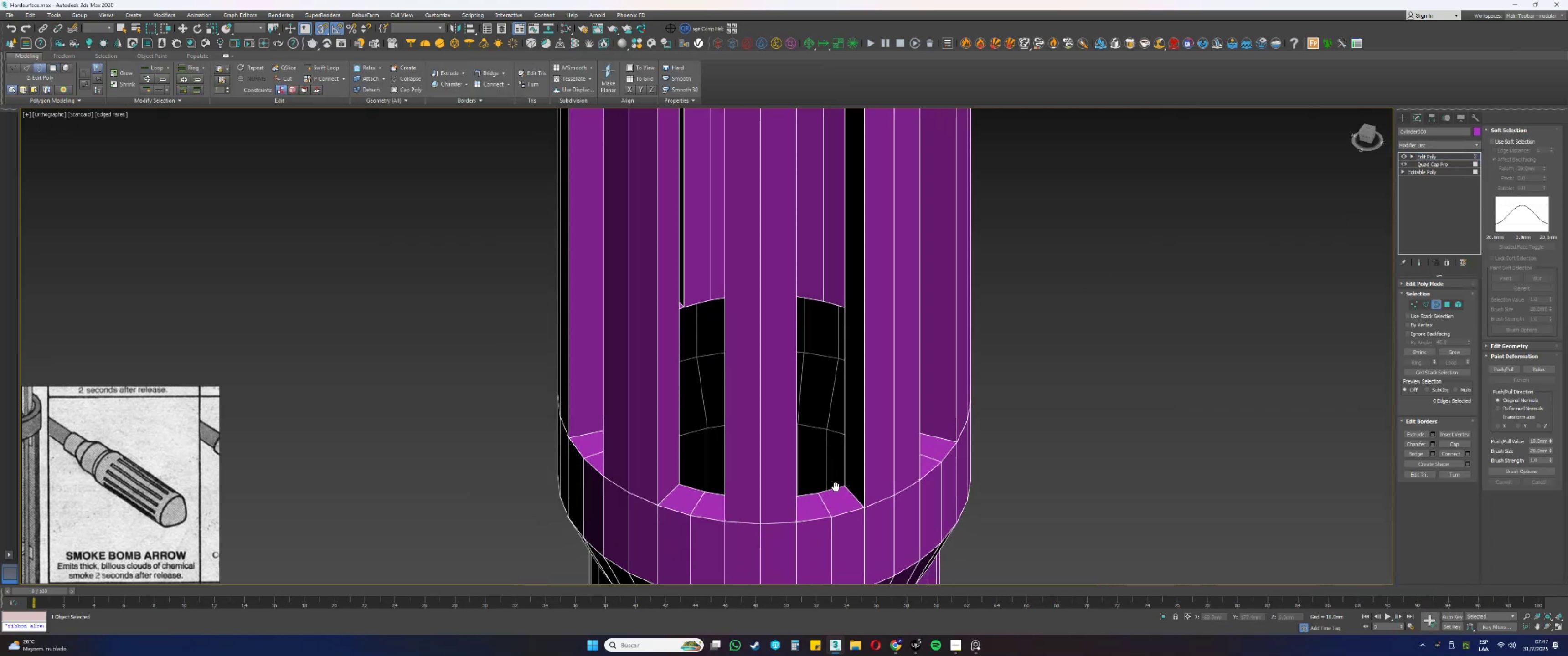 
left_click_drag(start_coordinate=[842, 452], to_coordinate=[858, 481])
 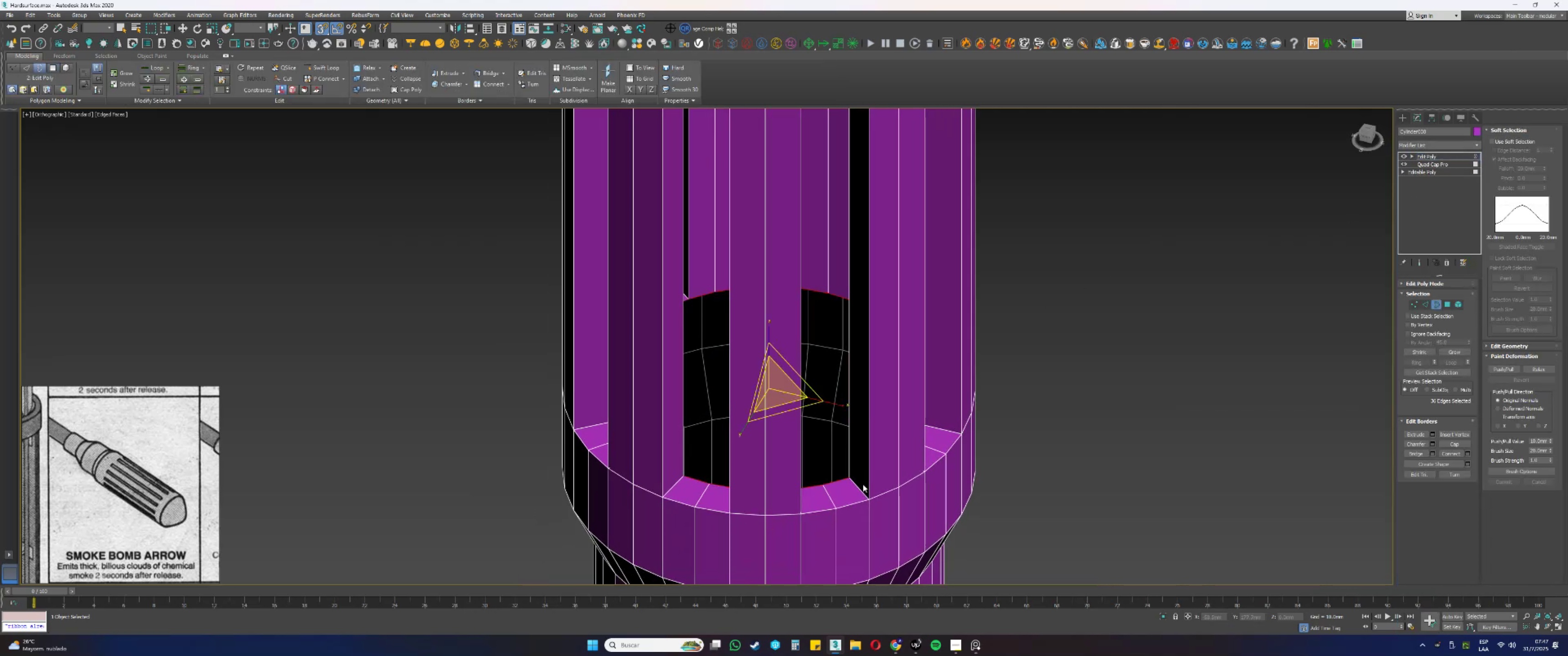 
scroll: coordinate [820, 462], scroll_direction: up, amount: 2.0
 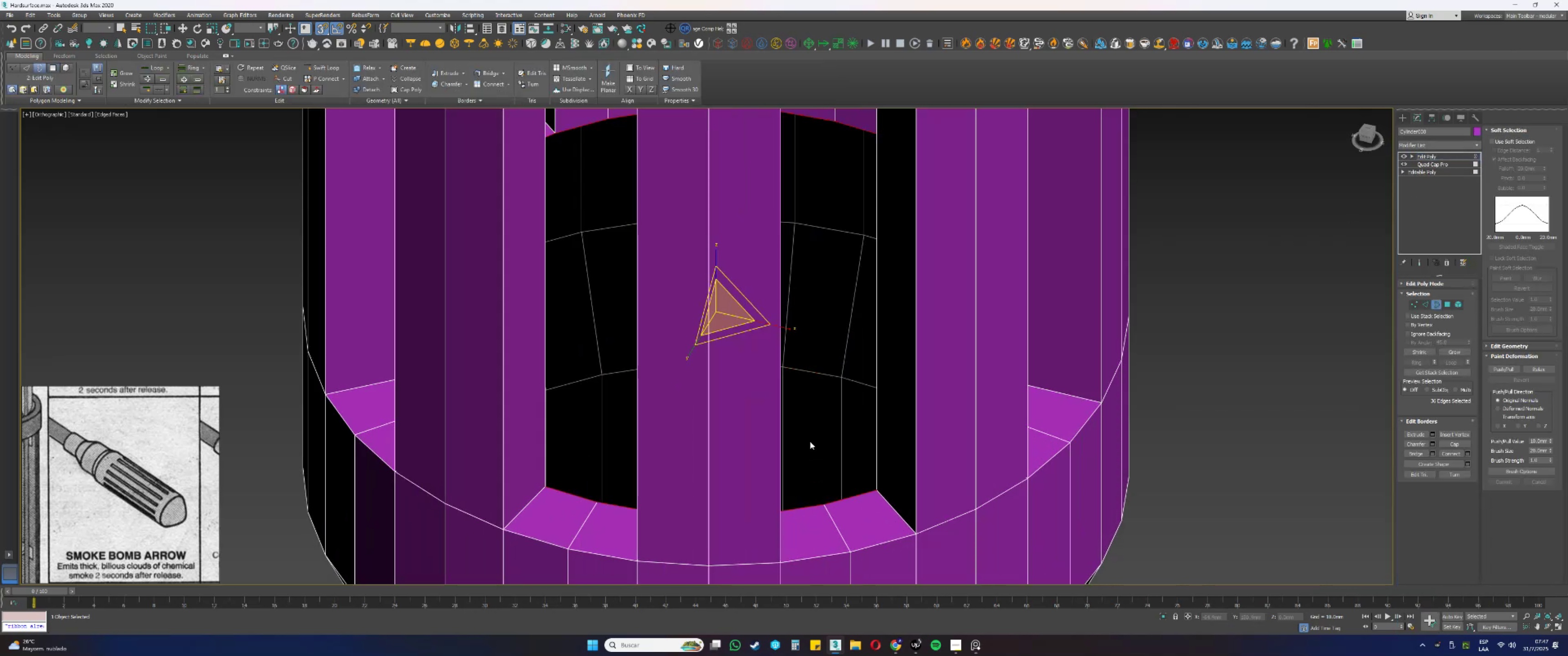 
scroll: coordinate [810, 436], scroll_direction: down, amount: 6.0
 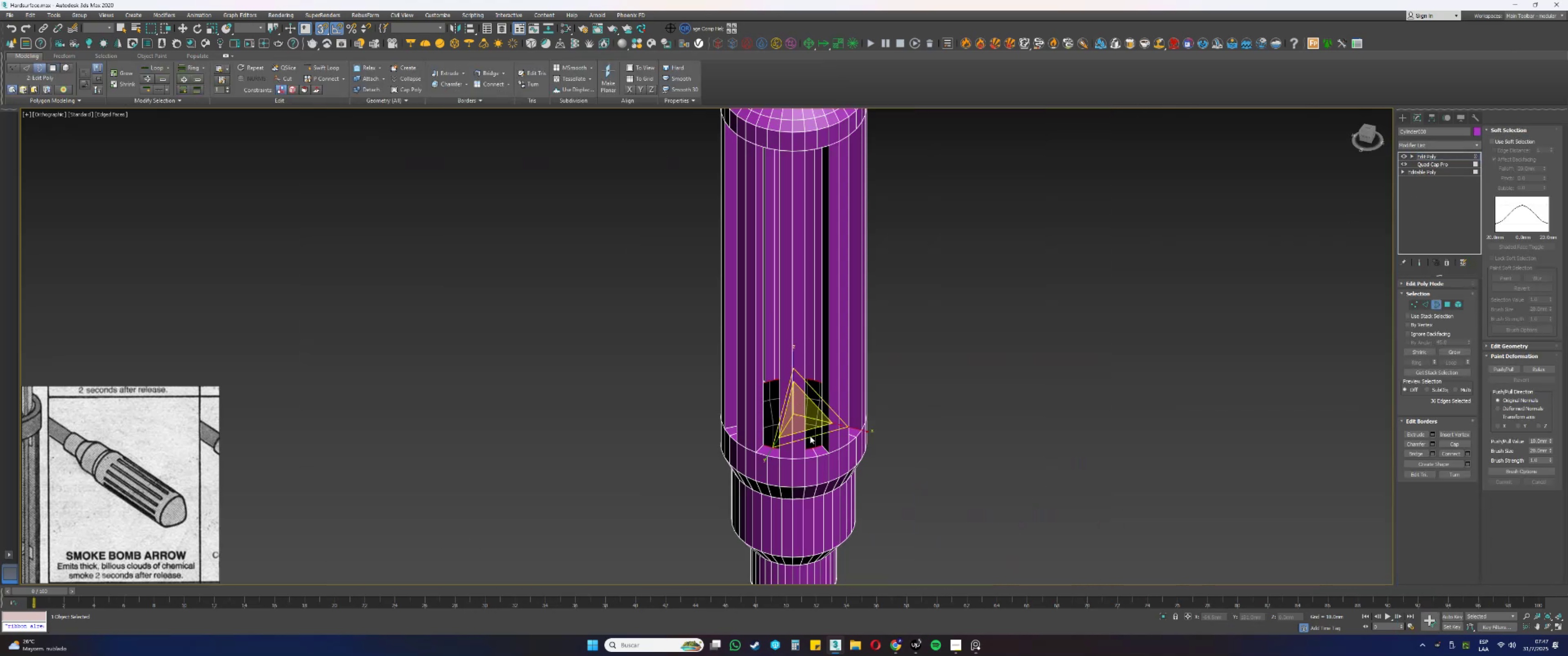 
hold_key(key=AltLeft, duration=0.46)
 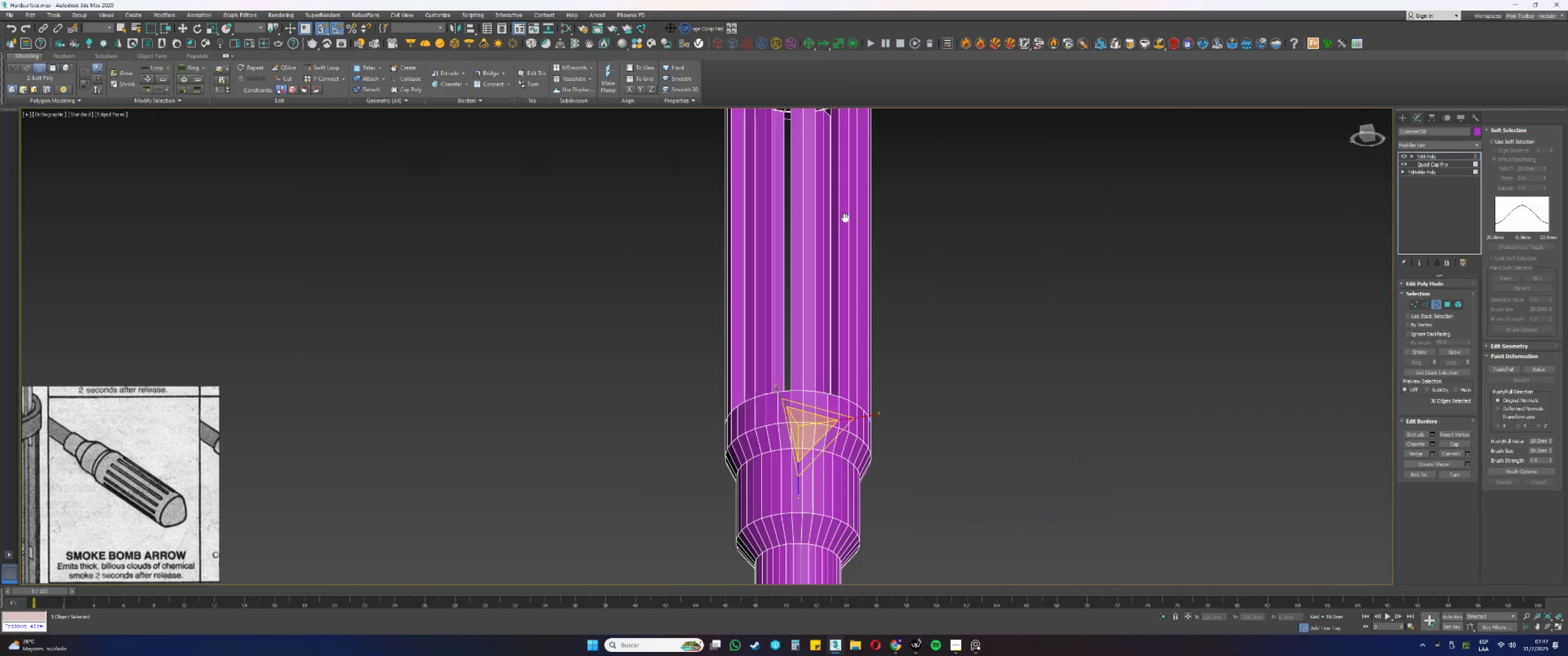 
hold_key(key=AltLeft, duration=0.51)
 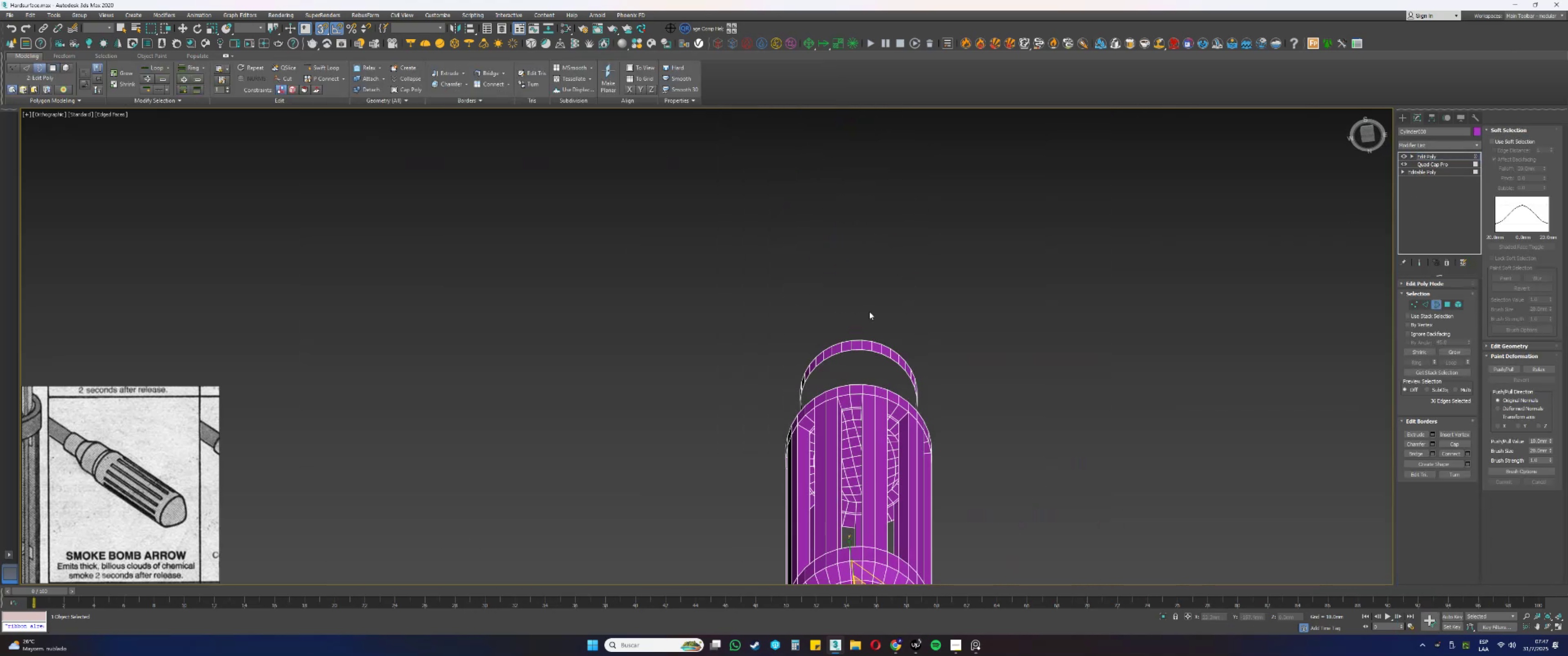 
scroll: coordinate [829, 431], scroll_direction: up, amount: 3.0
 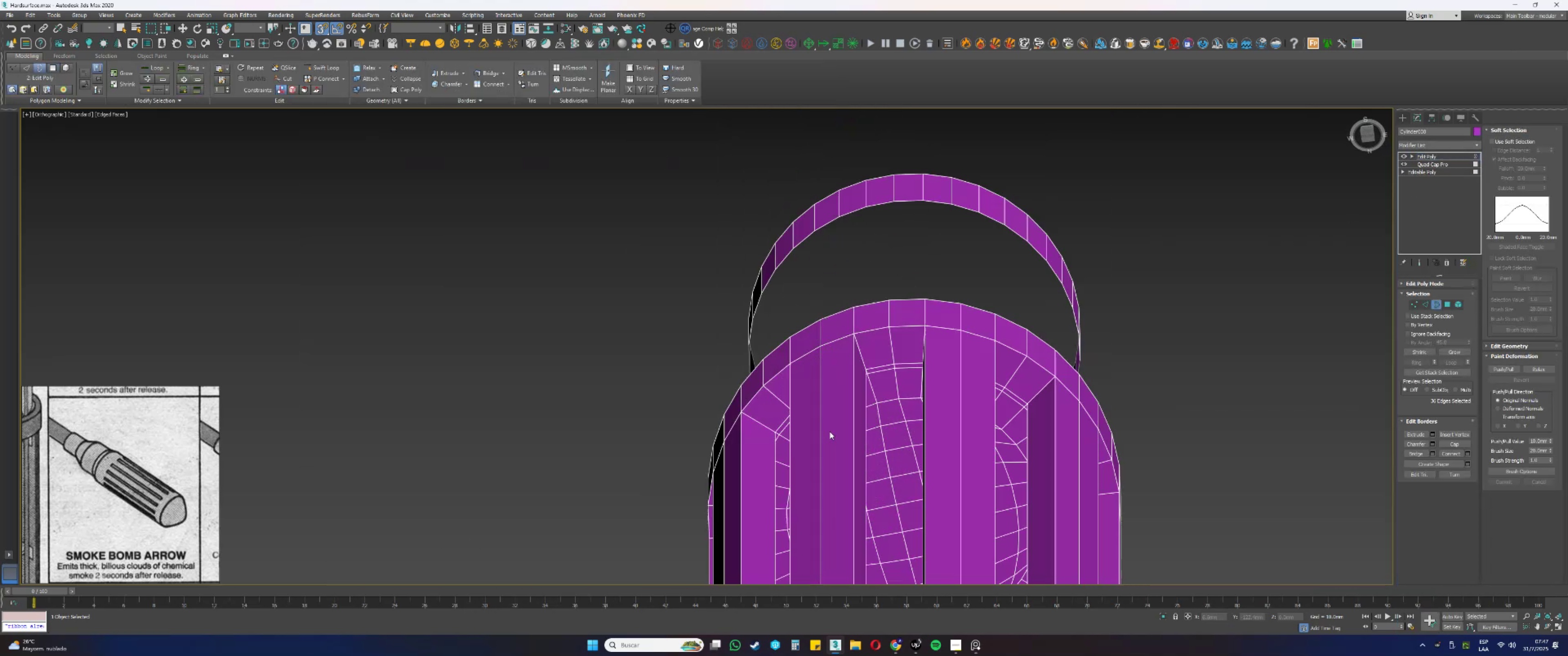 
key(Control+Z)
 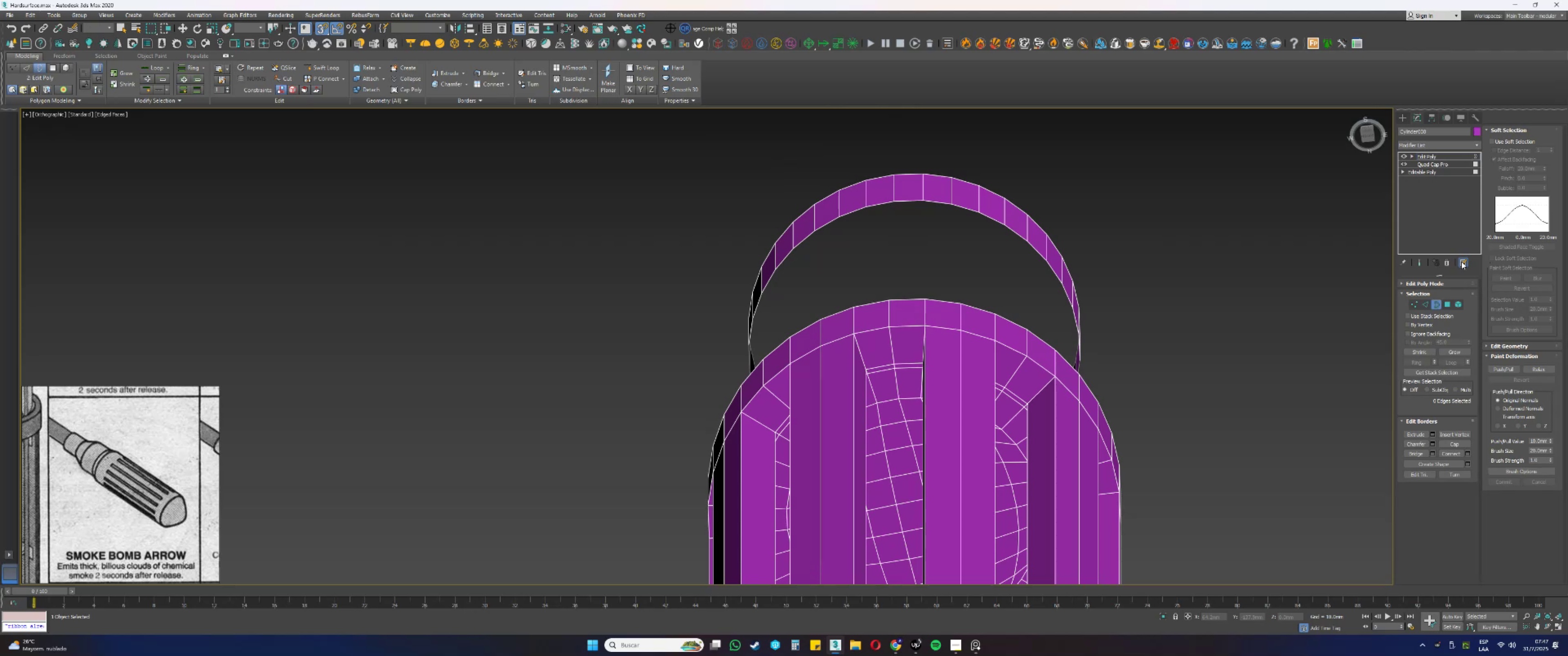 
key(Escape)
 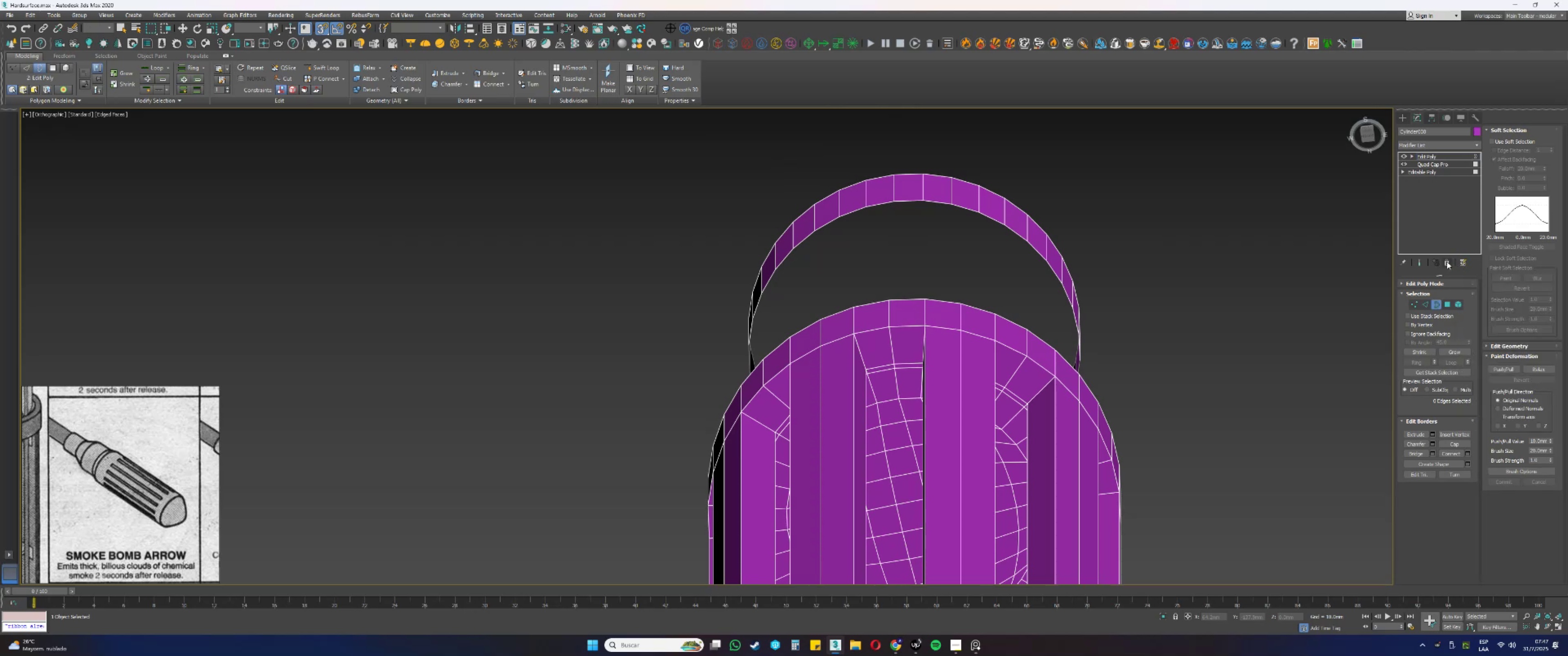 
double_click([1445, 261])
 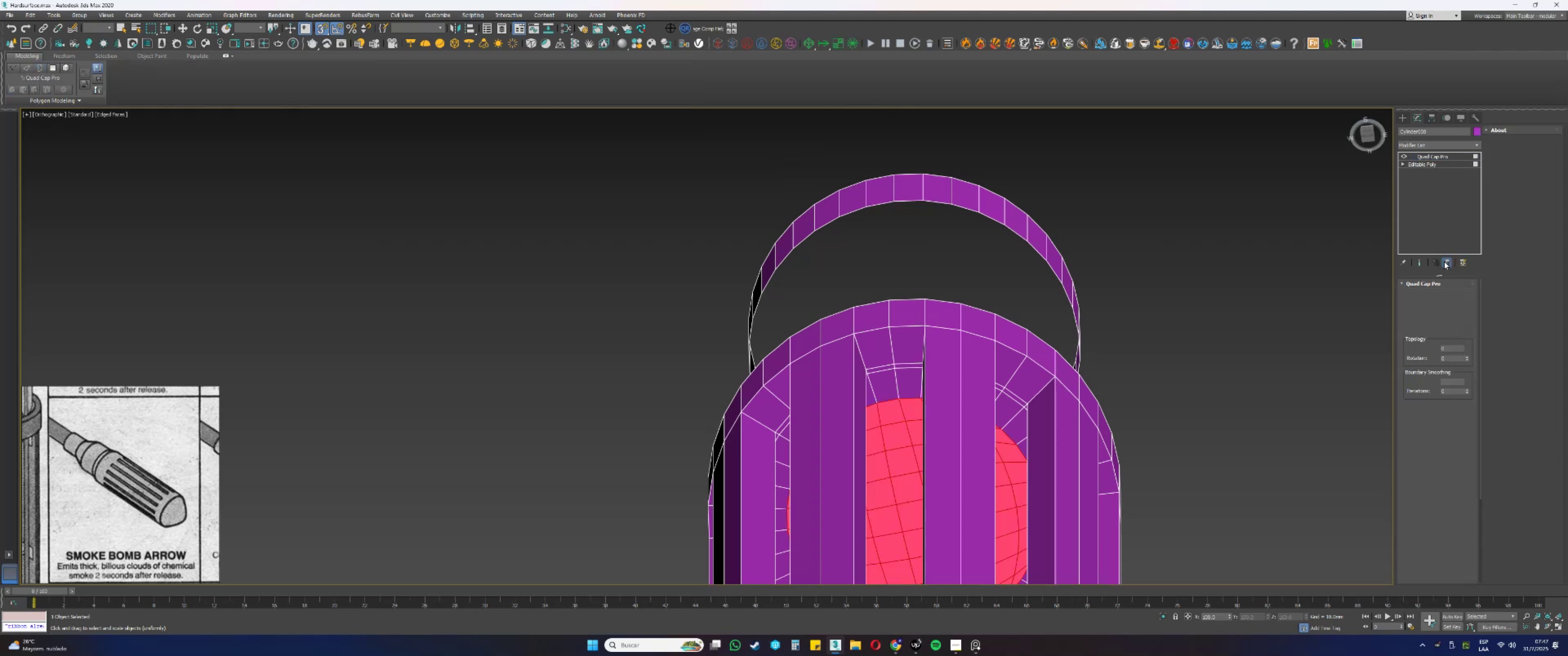 
triple_click([1444, 261])
 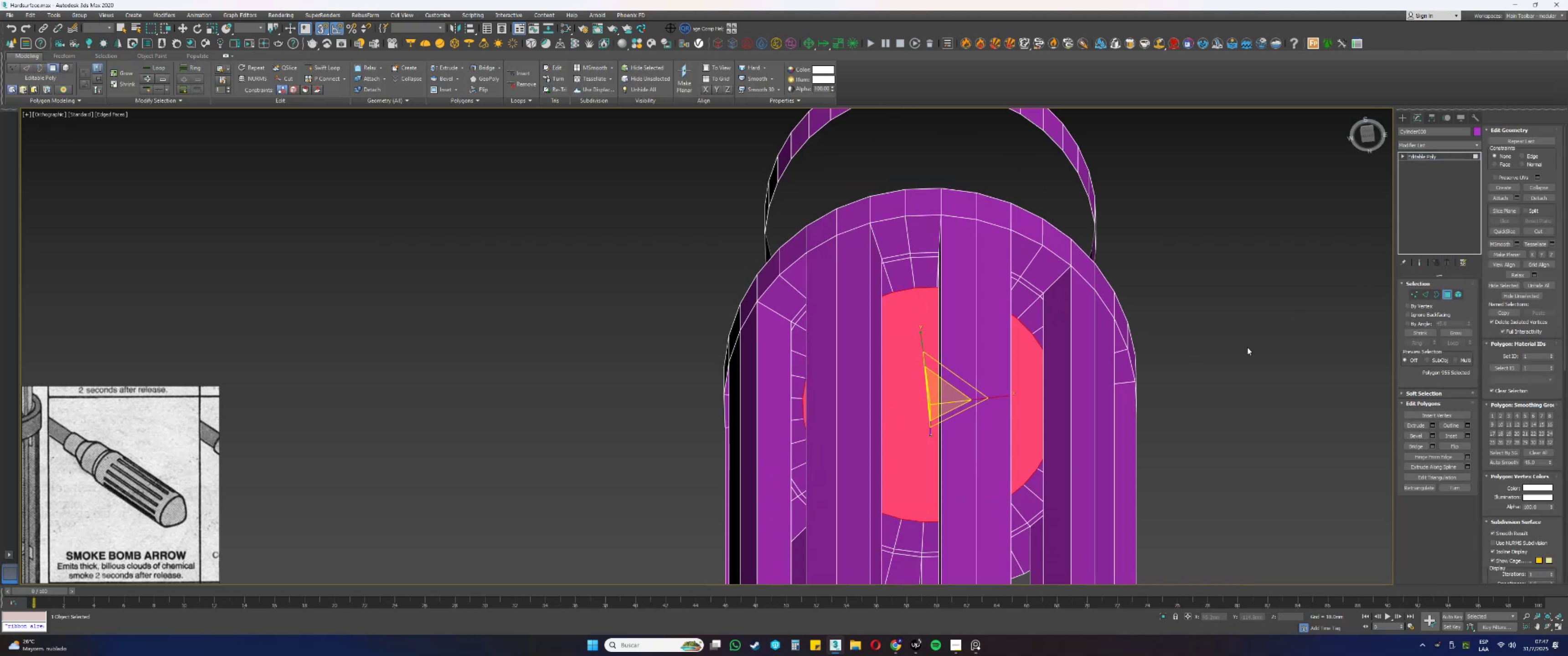 
left_click([1451, 331])
 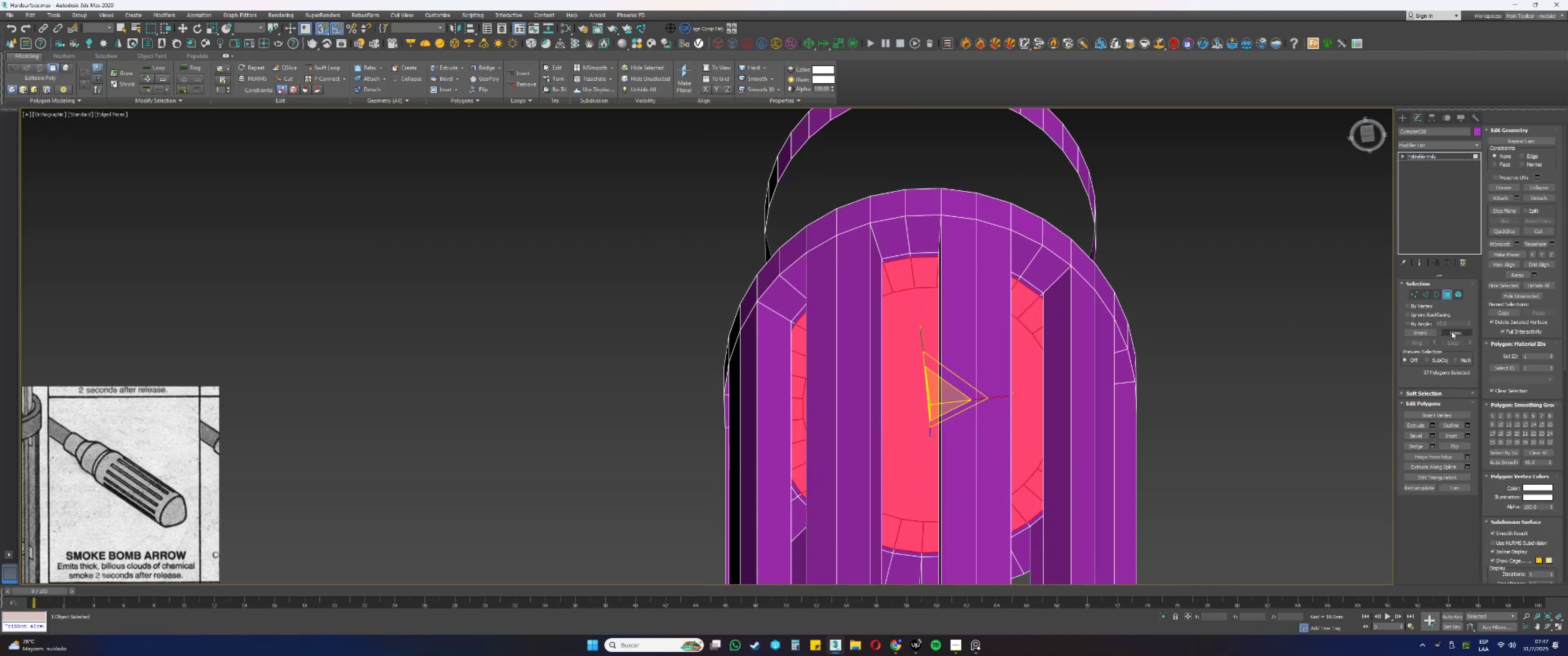 
left_click([1451, 331])
 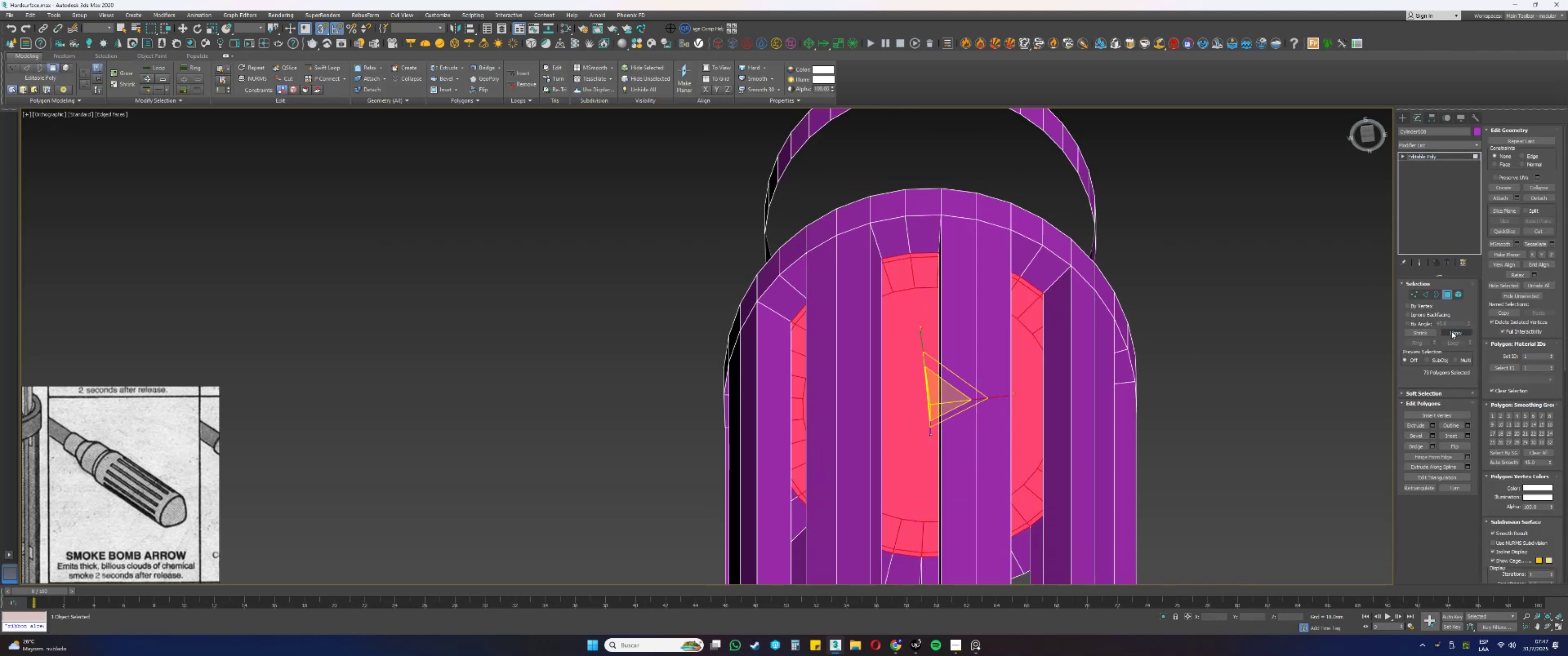 
key(Delete)
 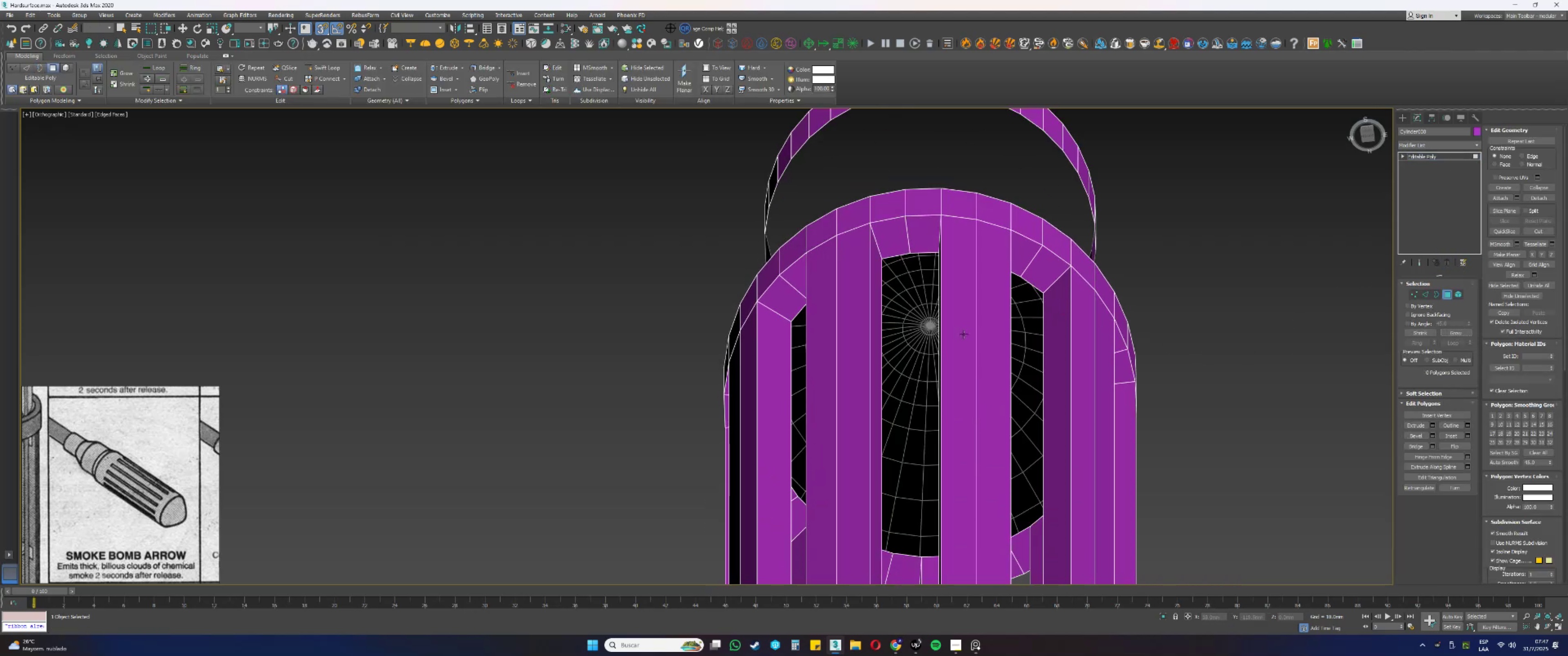 
key(3)
 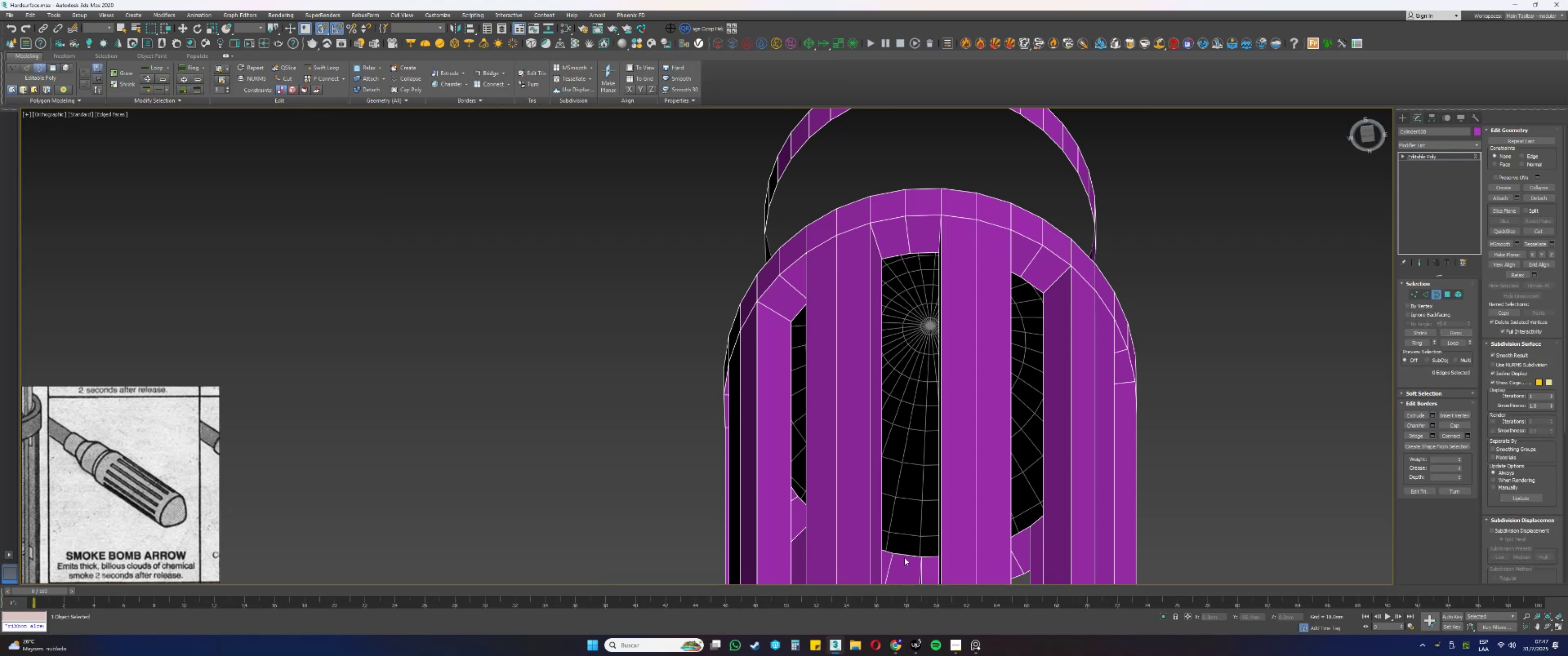 
left_click([903, 556])
 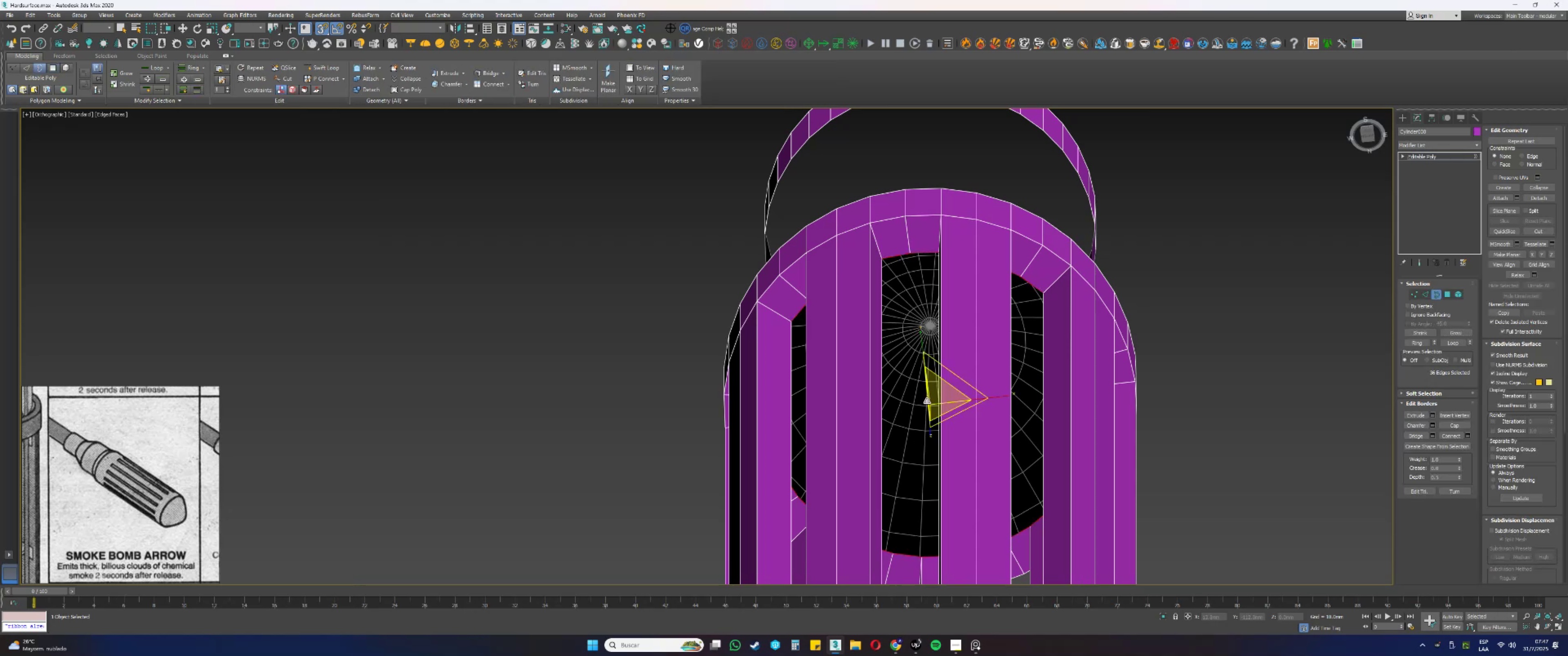 
key(W)
 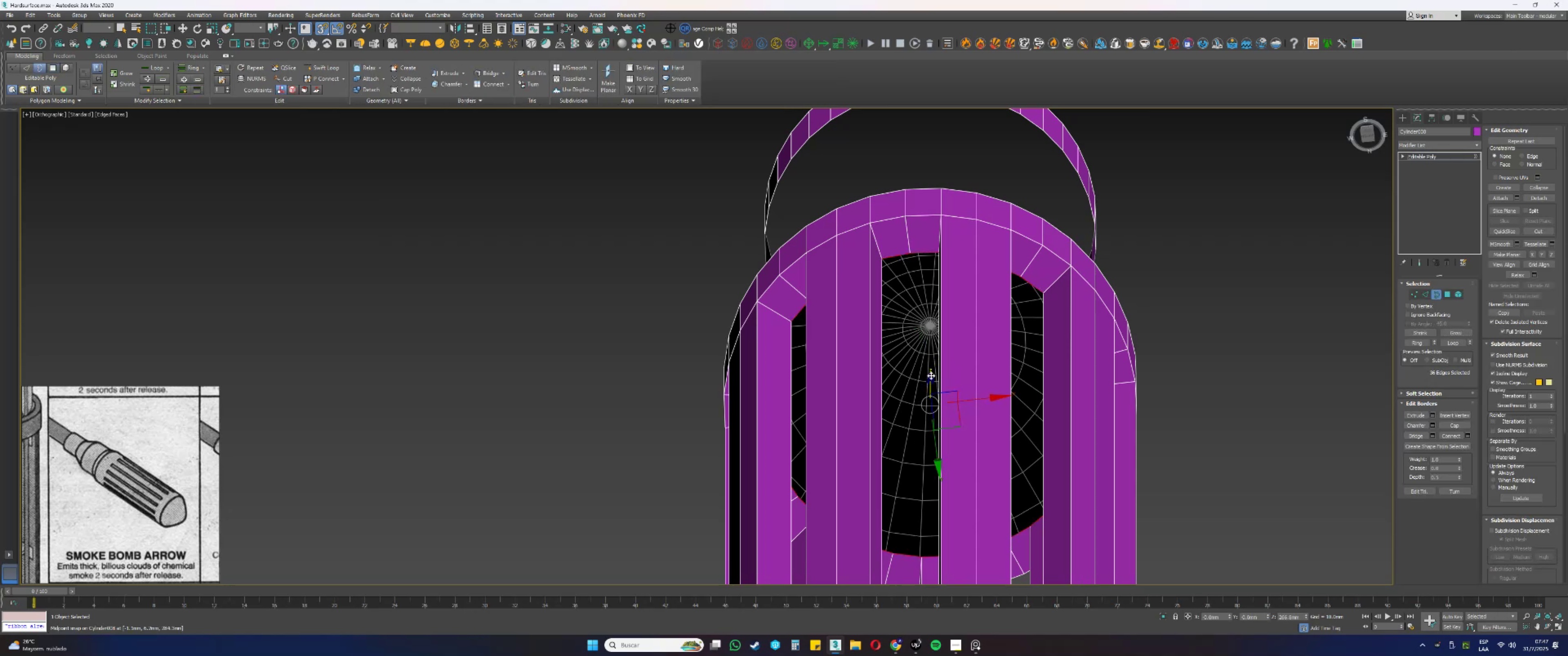 
key(Alt+AltLeft)
 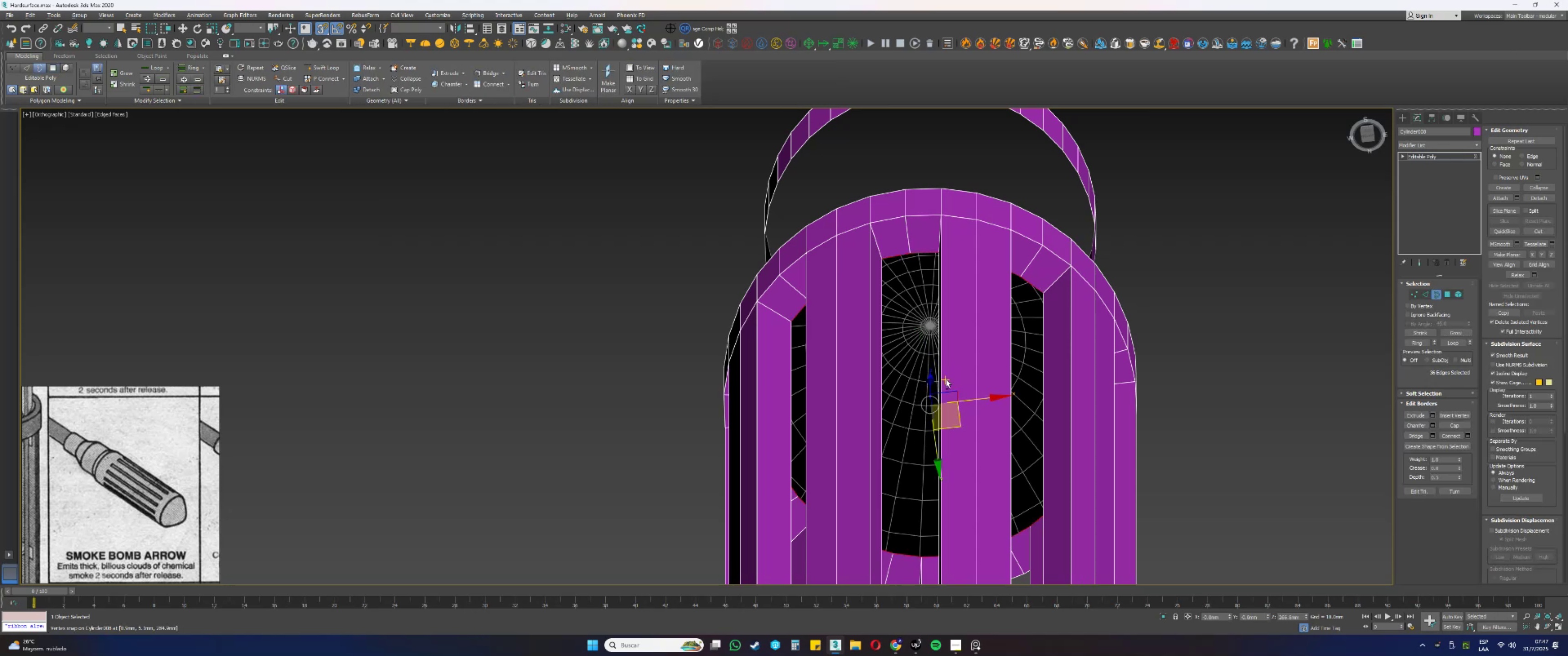 
scroll: coordinate [929, 386], scroll_direction: up, amount: 1.0
 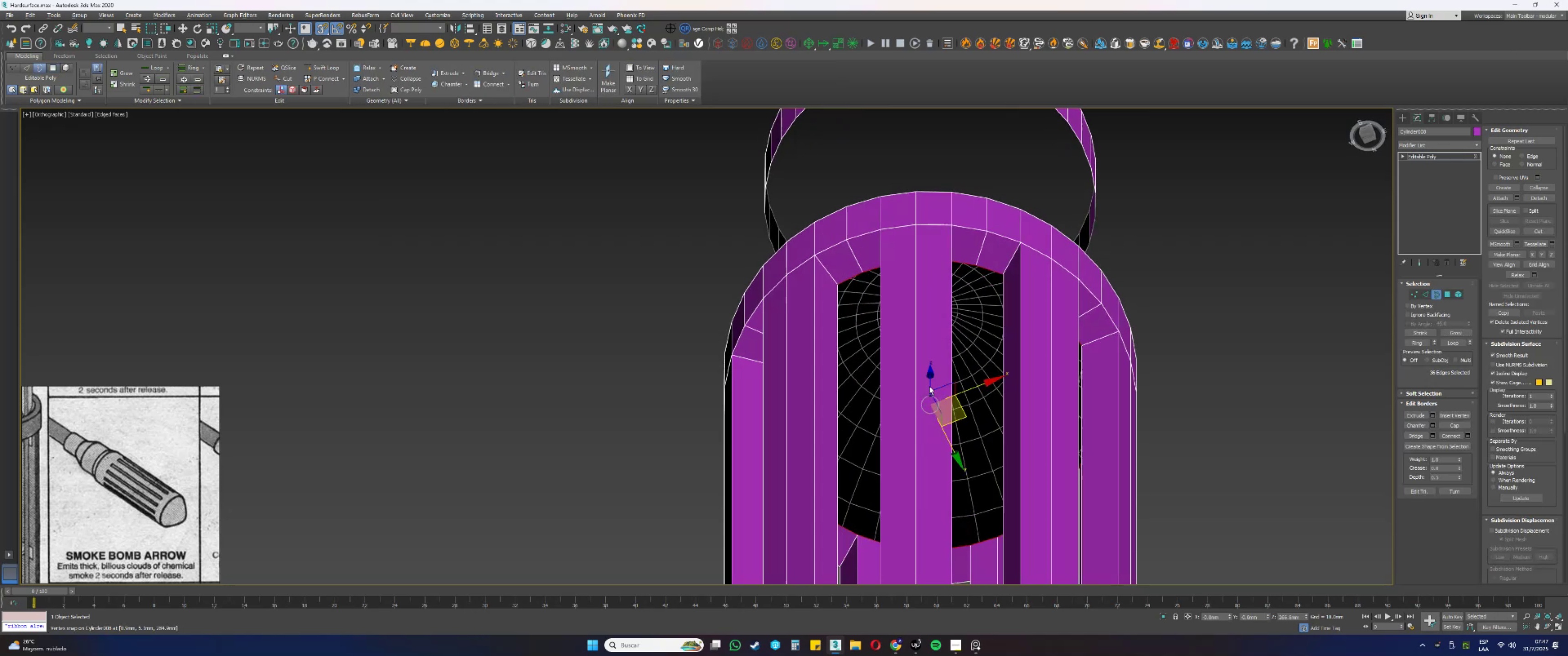 
key(S)
 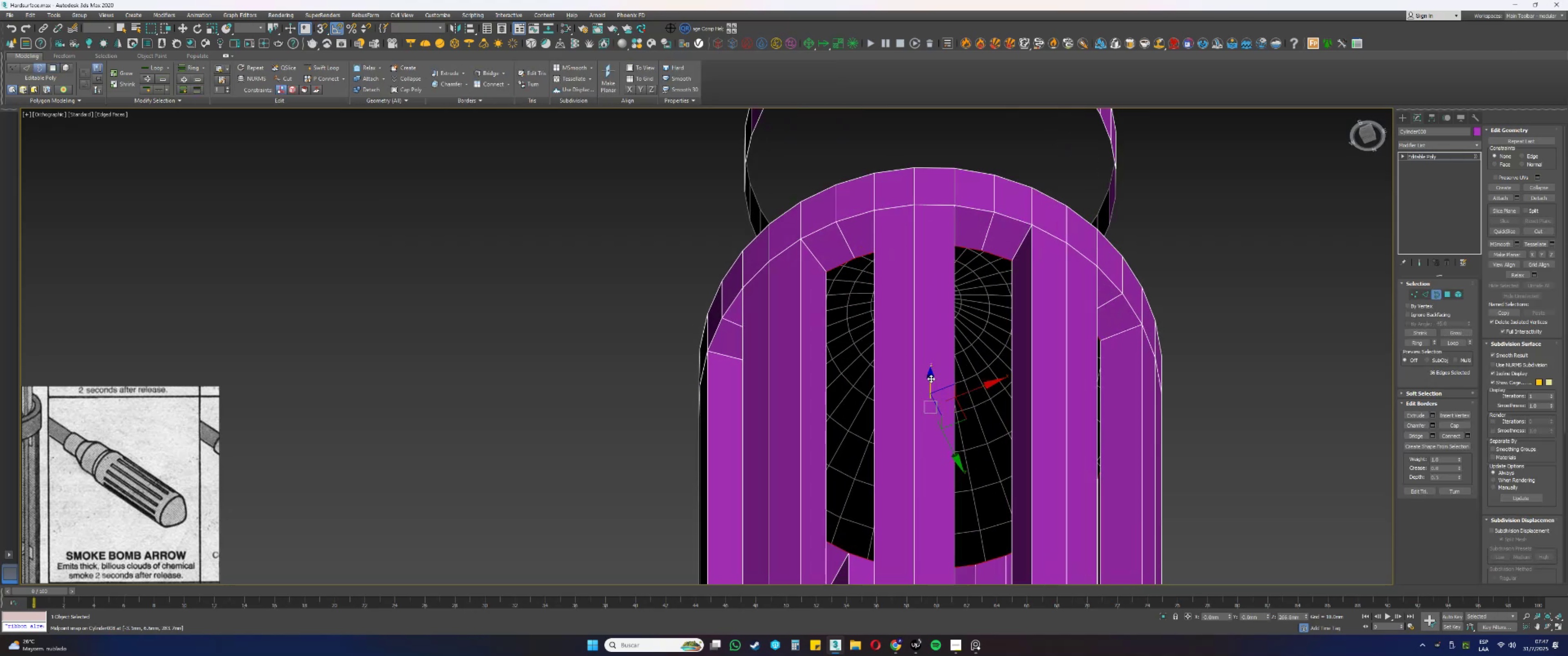 
hold_key(key=ShiftLeft, duration=0.34)
left_click_drag(start_coordinate=[928, 379], to_coordinate=[928, 374])
 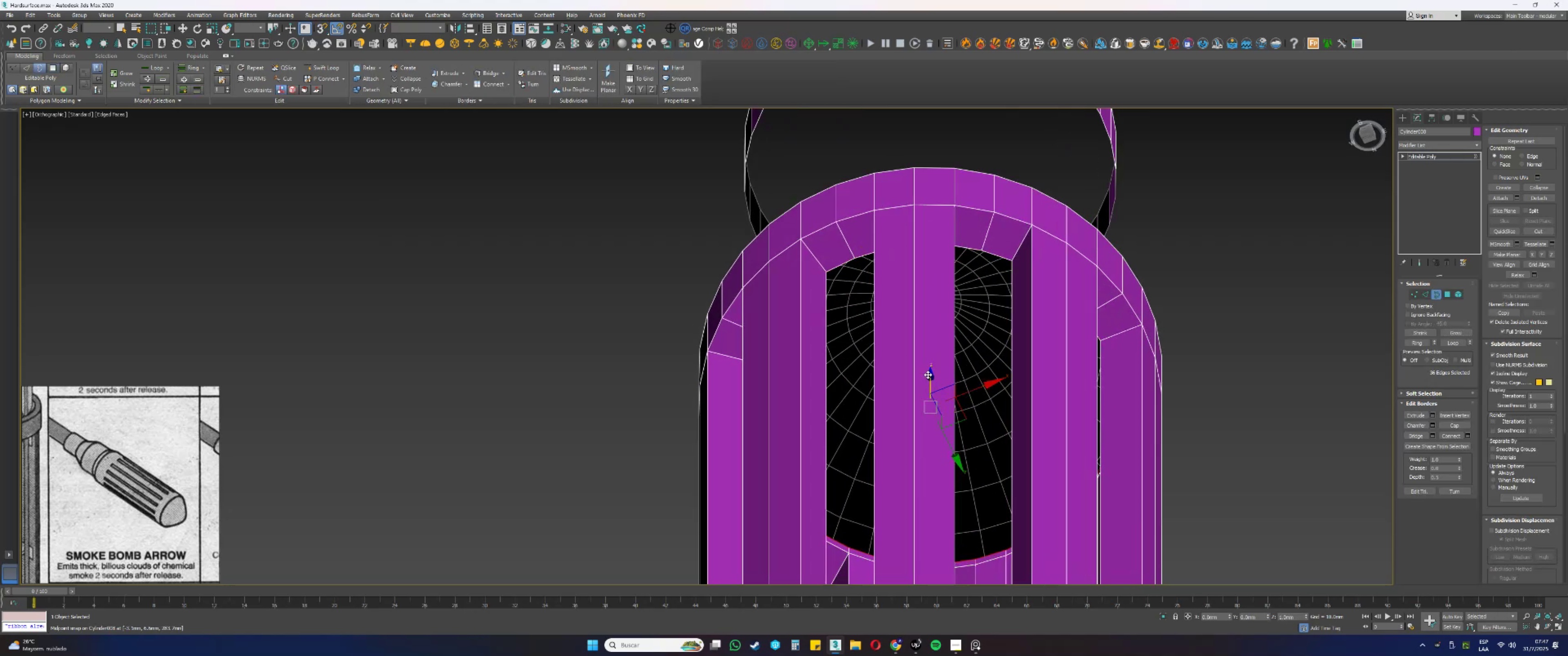 
hold_key(key=ShiftLeft, duration=0.54)
left_click_drag(start_coordinate=[931, 377], to_coordinate=[930, 339])
 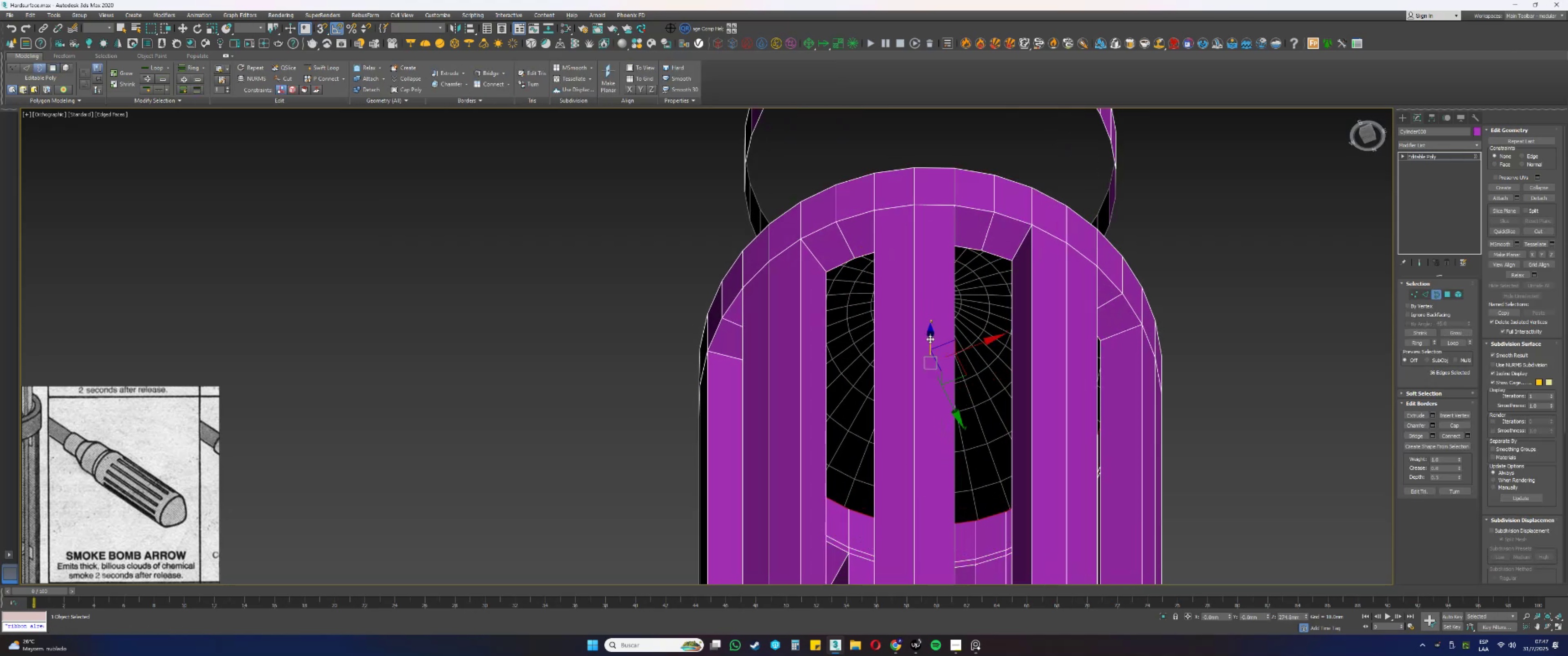 
scroll: coordinate [930, 335], scroll_direction: down, amount: 6.0
 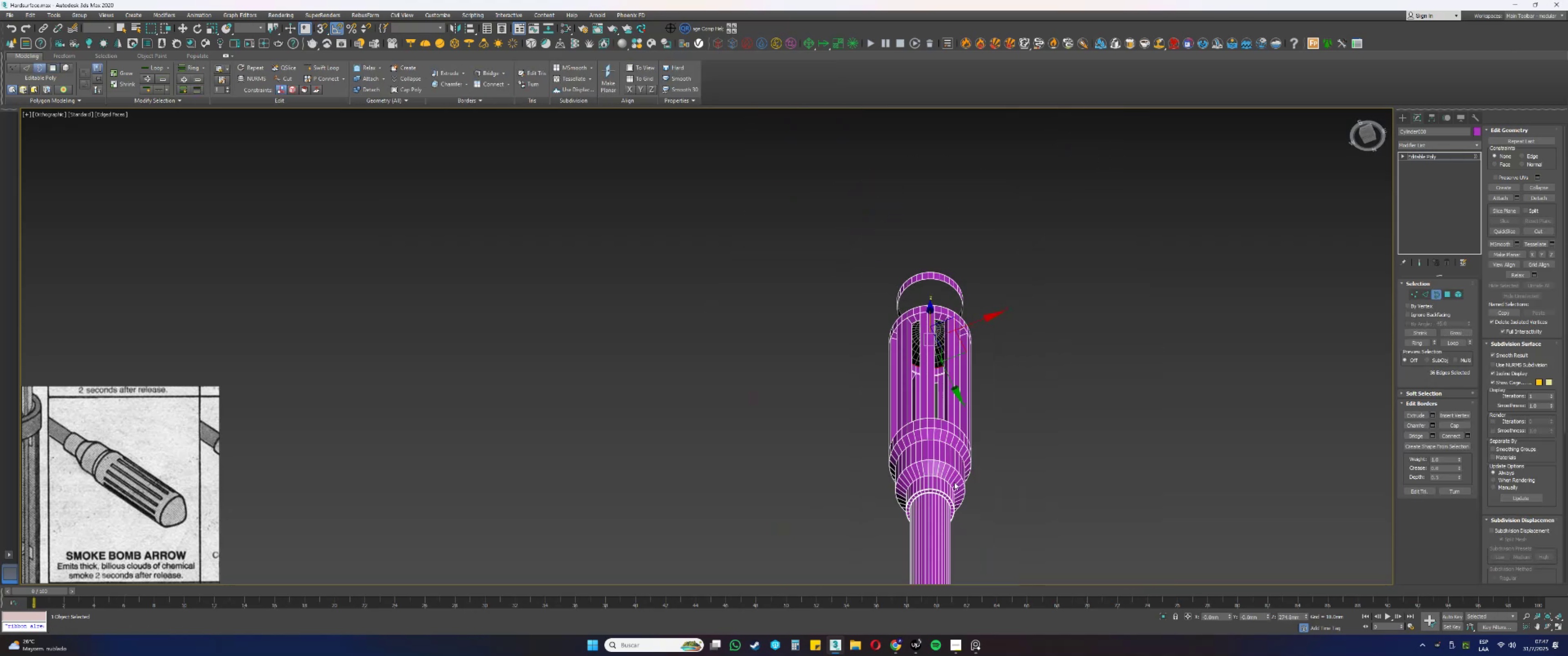 
hold_key(key=AltLeft, duration=0.35)
 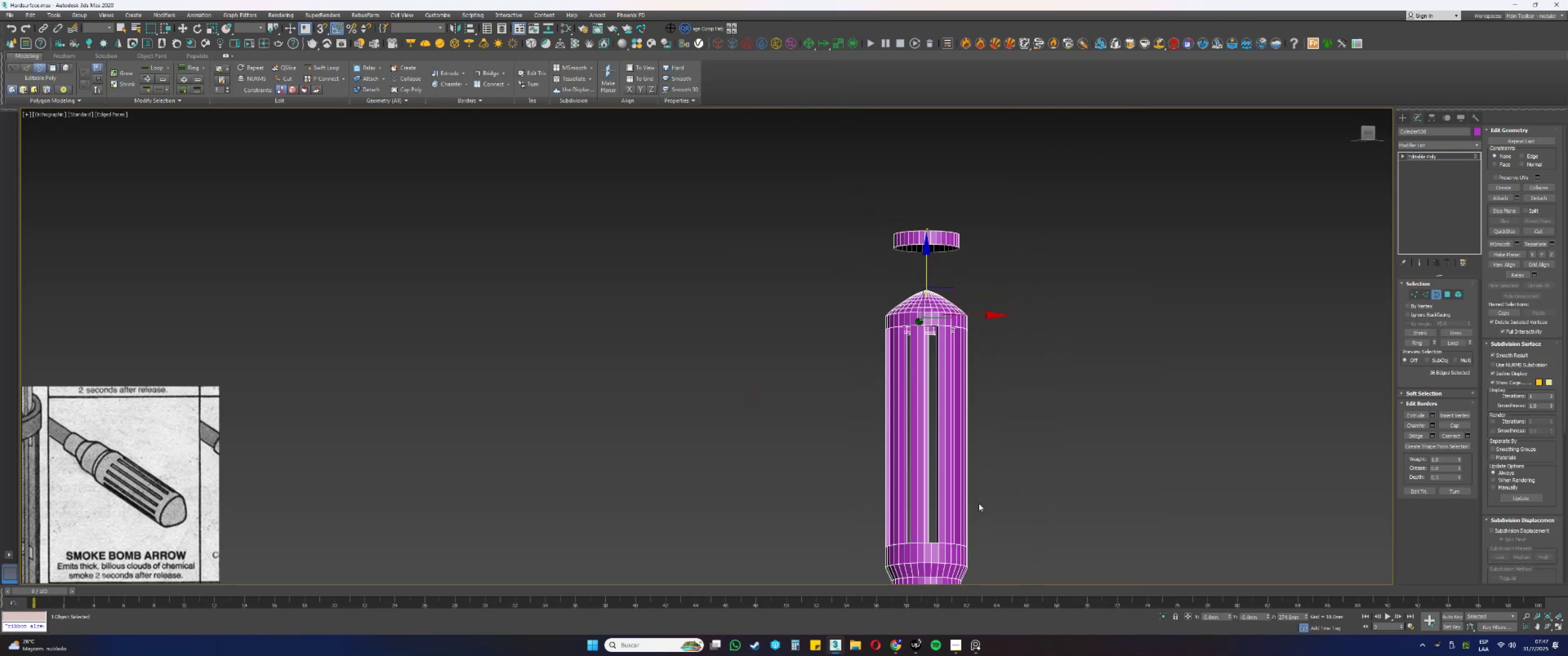 
key(Alt+AltLeft)
 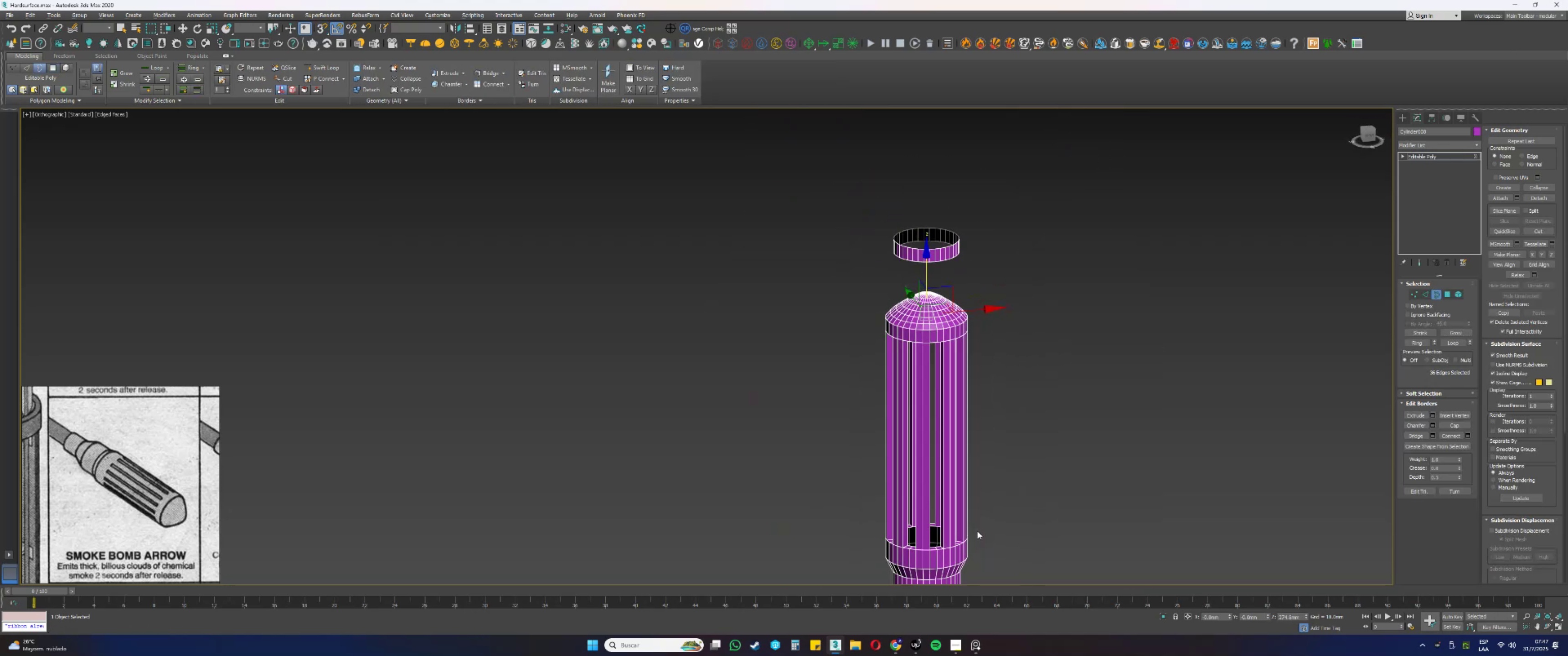 
left_click_drag(start_coordinate=[1001, 521], to_coordinate=[935, 541])
 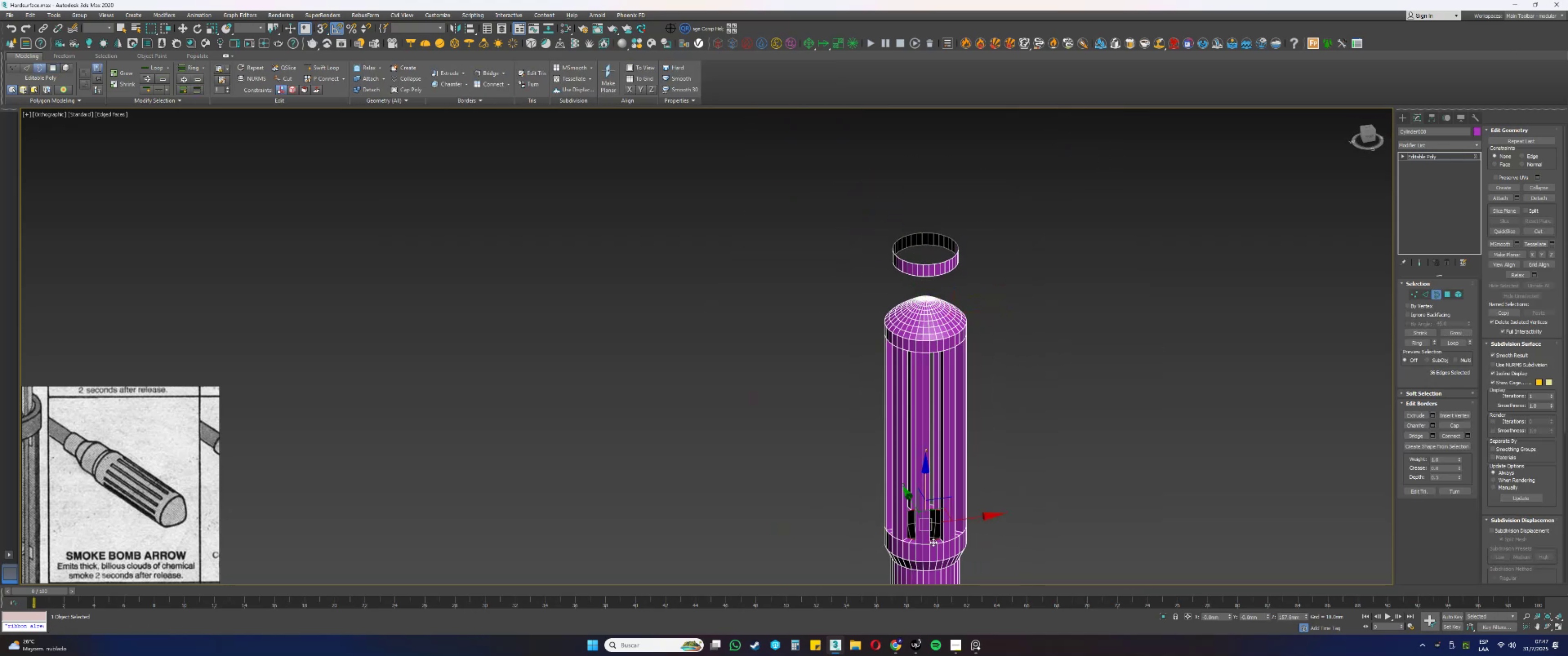 
scroll: coordinate [906, 476], scroll_direction: up, amount: 6.0
 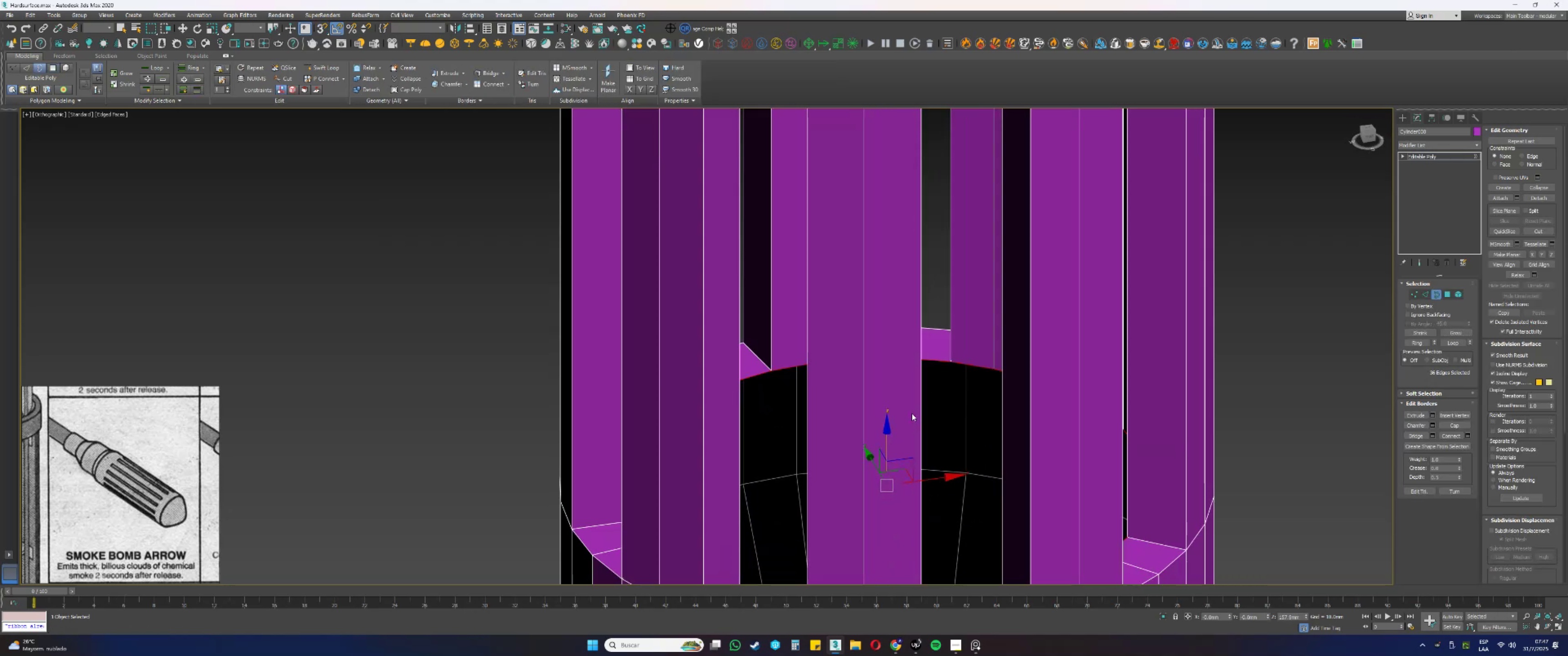 
hold_key(key=ShiftLeft, duration=0.48)
left_click_drag(start_coordinate=[889, 432], to_coordinate=[889, 438])
 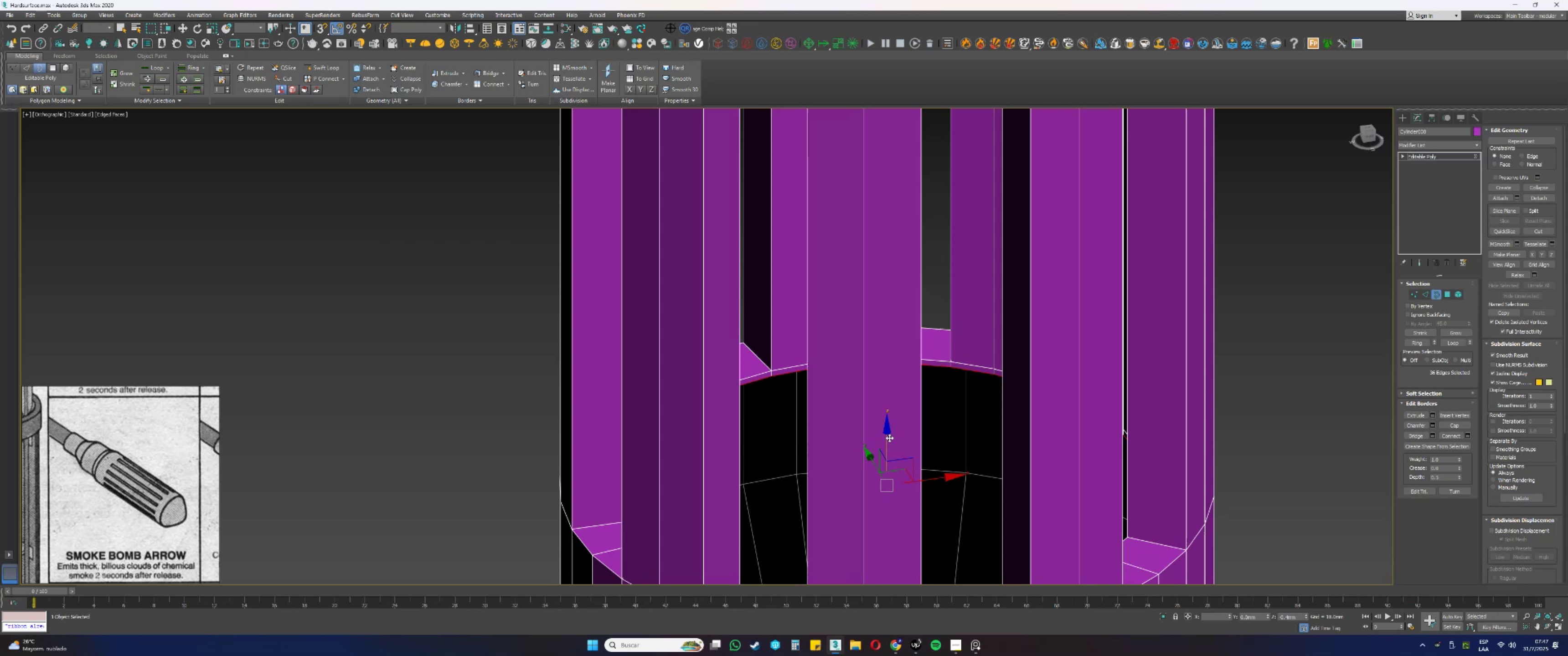 
key(Shift+ShiftLeft)
 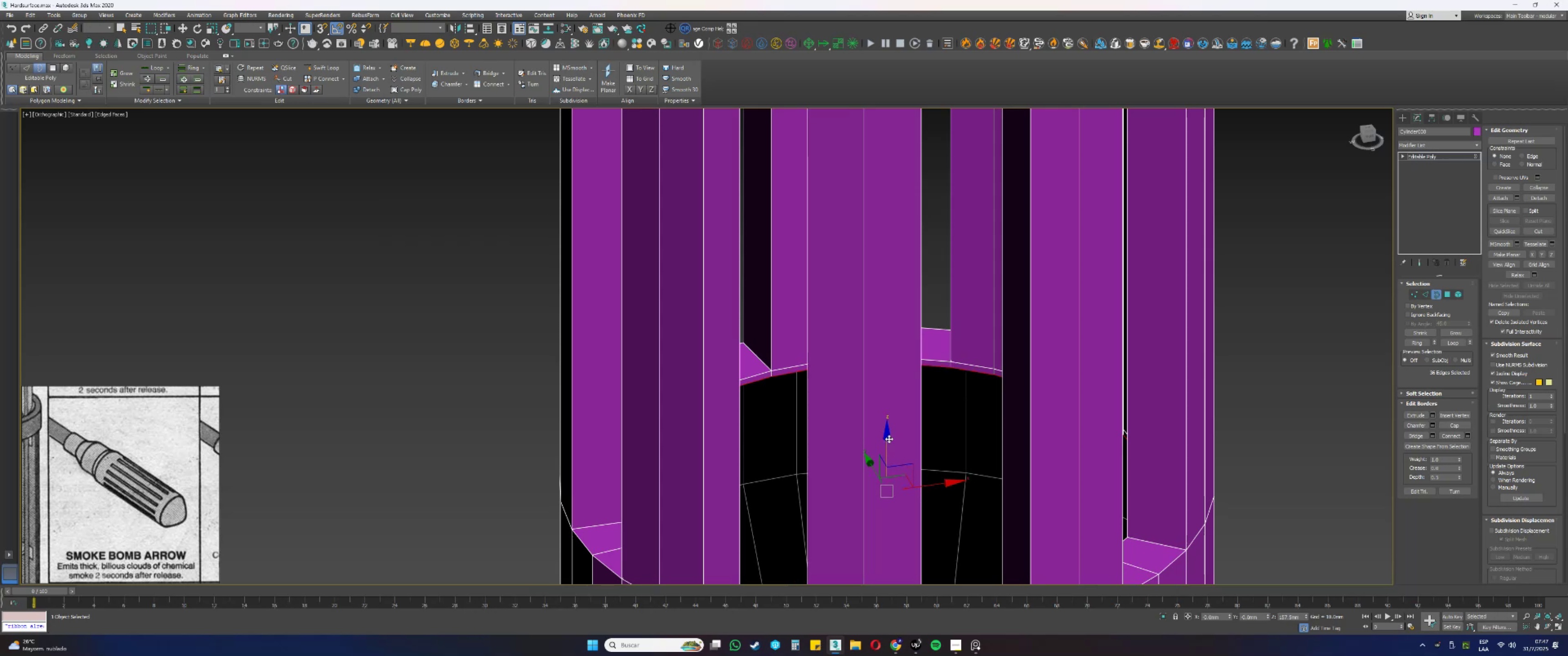 
left_click_drag(start_coordinate=[888, 440], to_coordinate=[887, 579])
 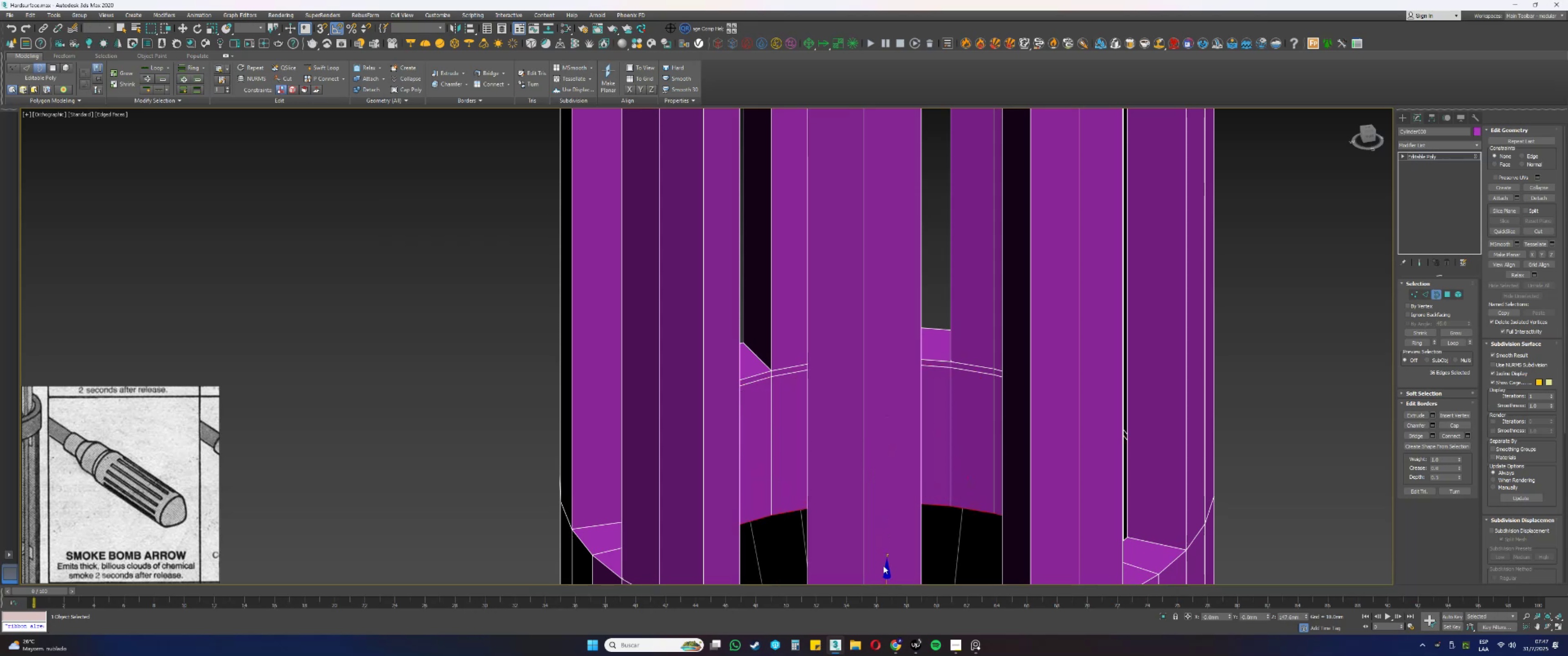 
scroll: coordinate [913, 400], scroll_direction: down, amount: 6.0
 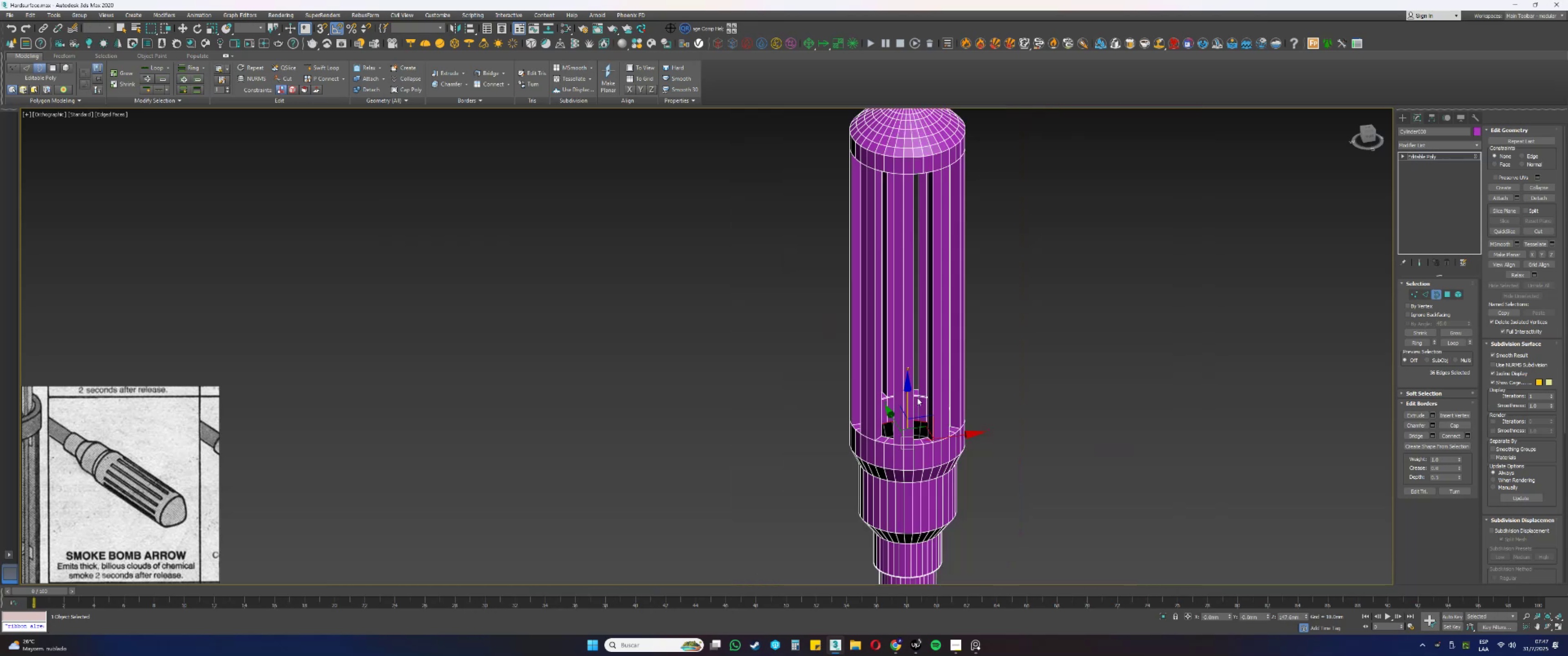 
scroll: coordinate [918, 345], scroll_direction: none, amount: 0.0
 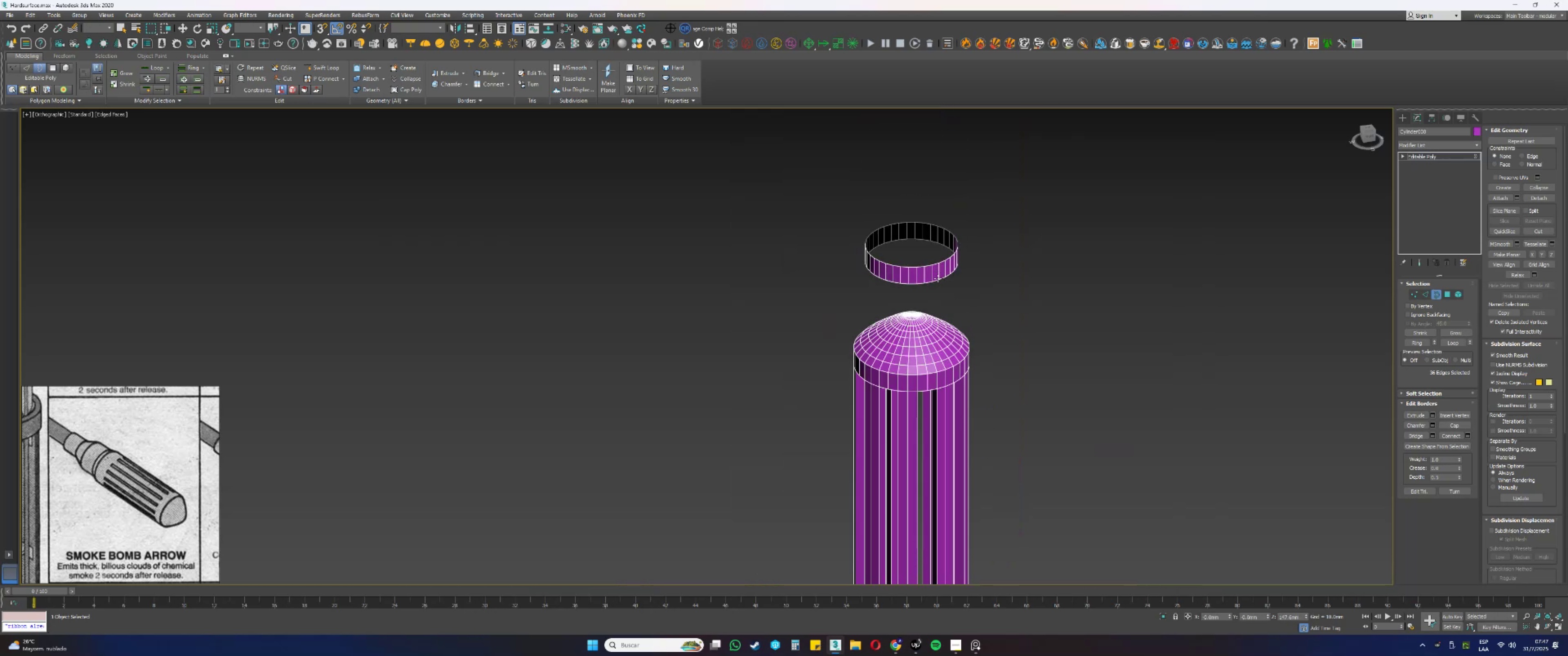 
key(2)
 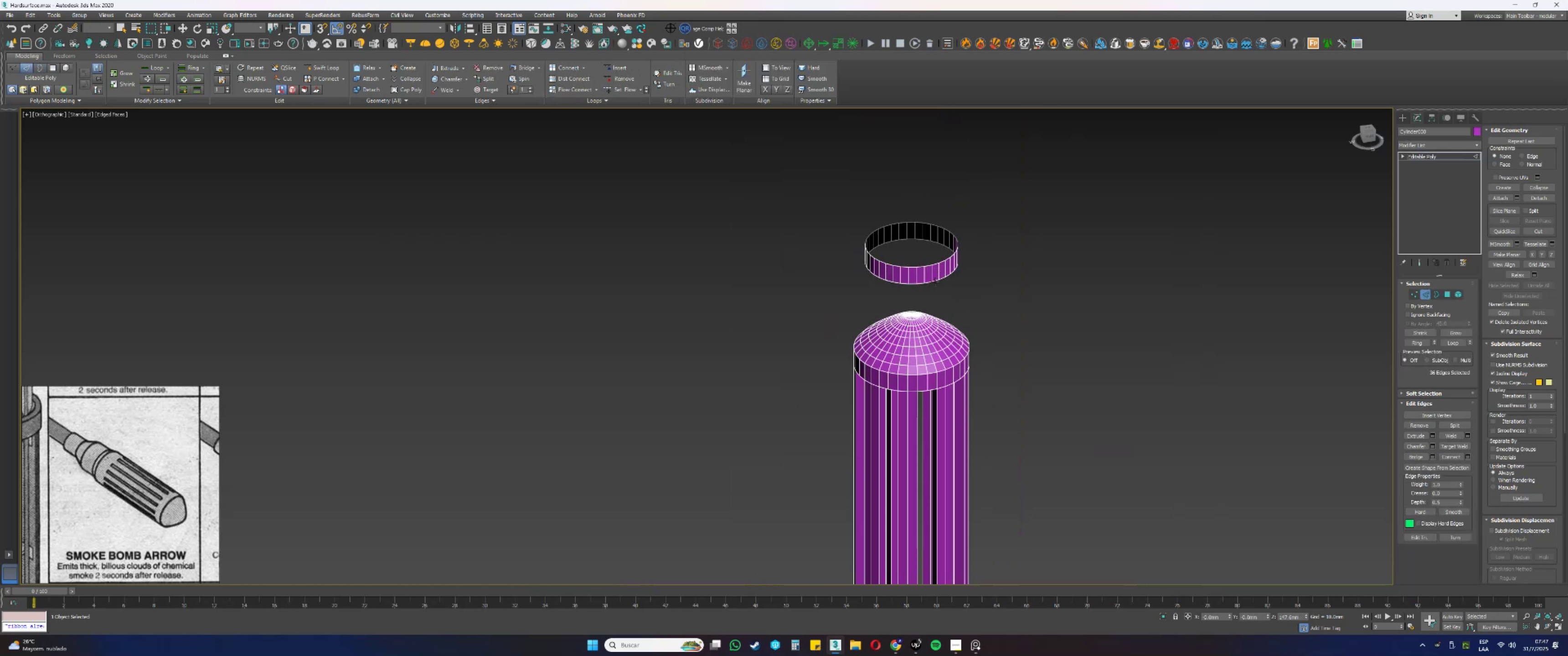 
double_click([935, 282])
 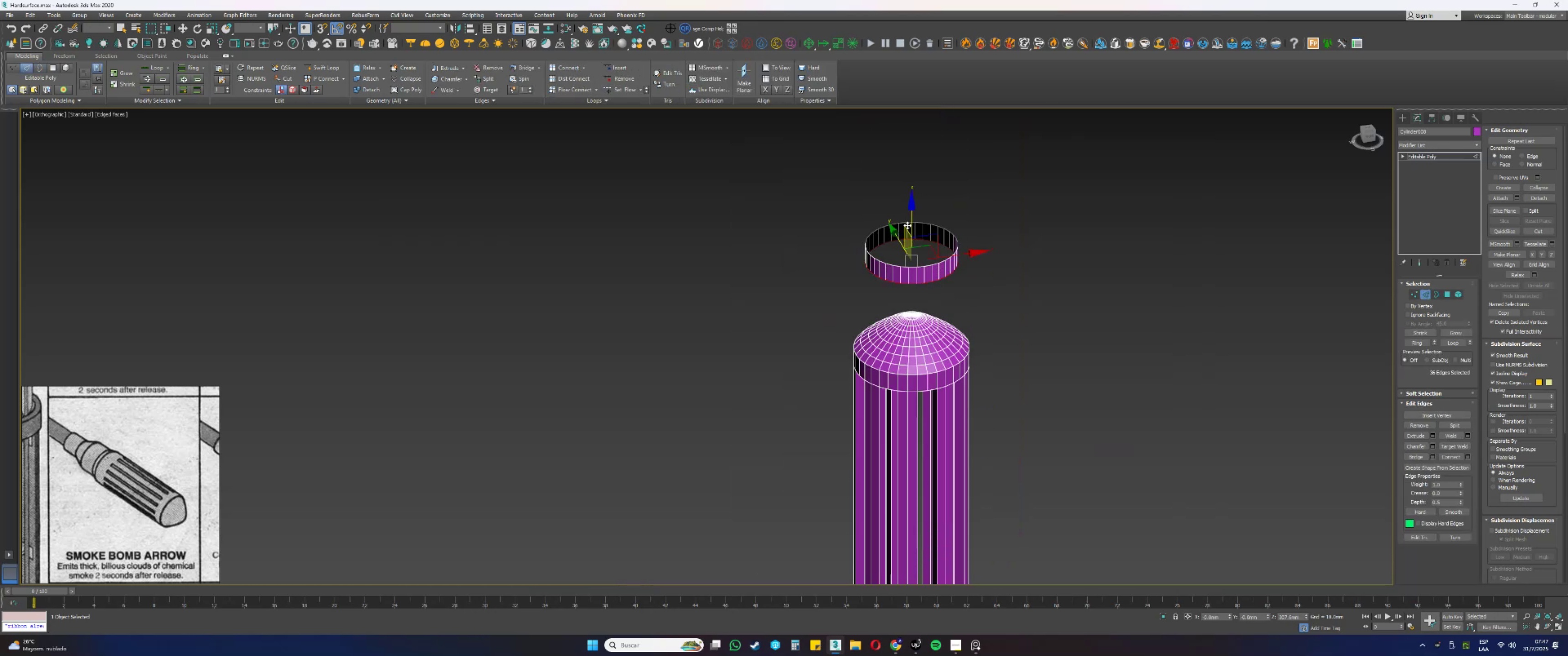 
left_click_drag(start_coordinate=[912, 215], to_coordinate=[927, 502])
 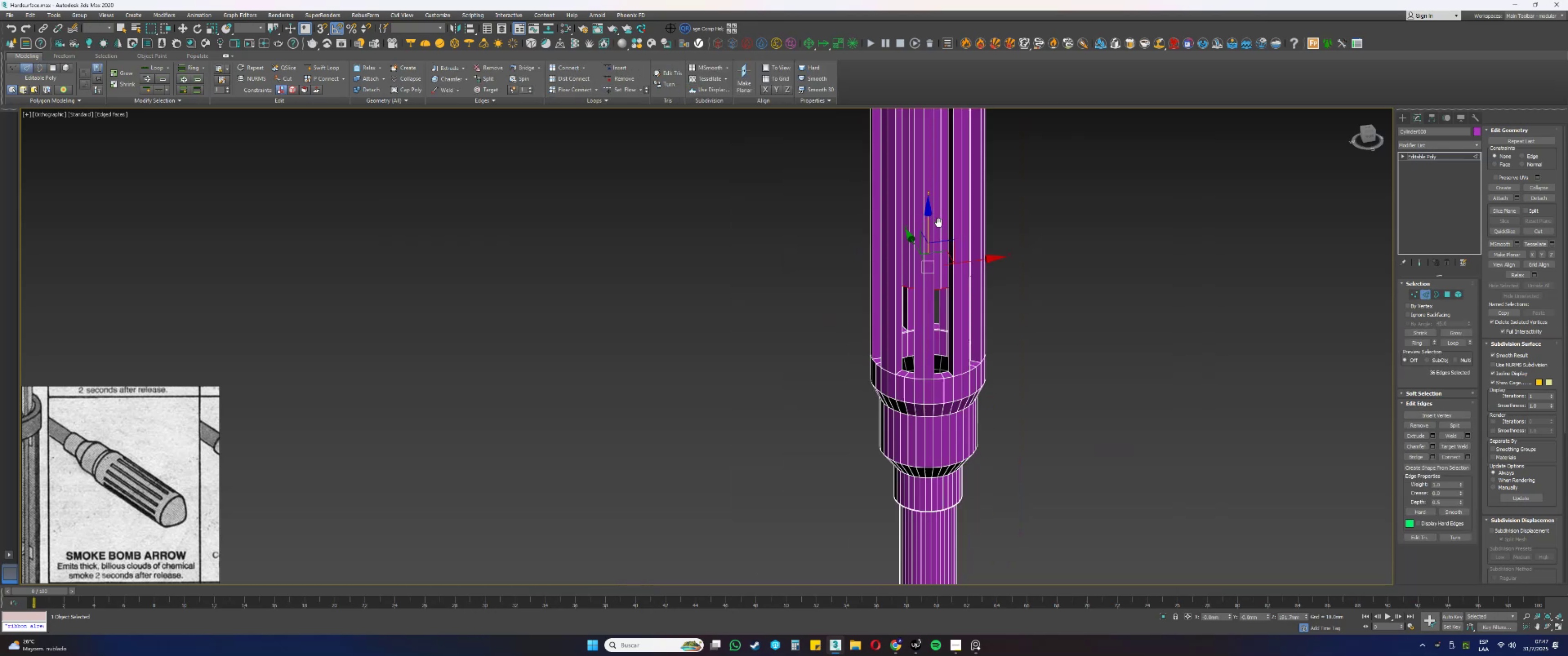 
scroll: coordinate [924, 259], scroll_direction: up, amount: 2.0
 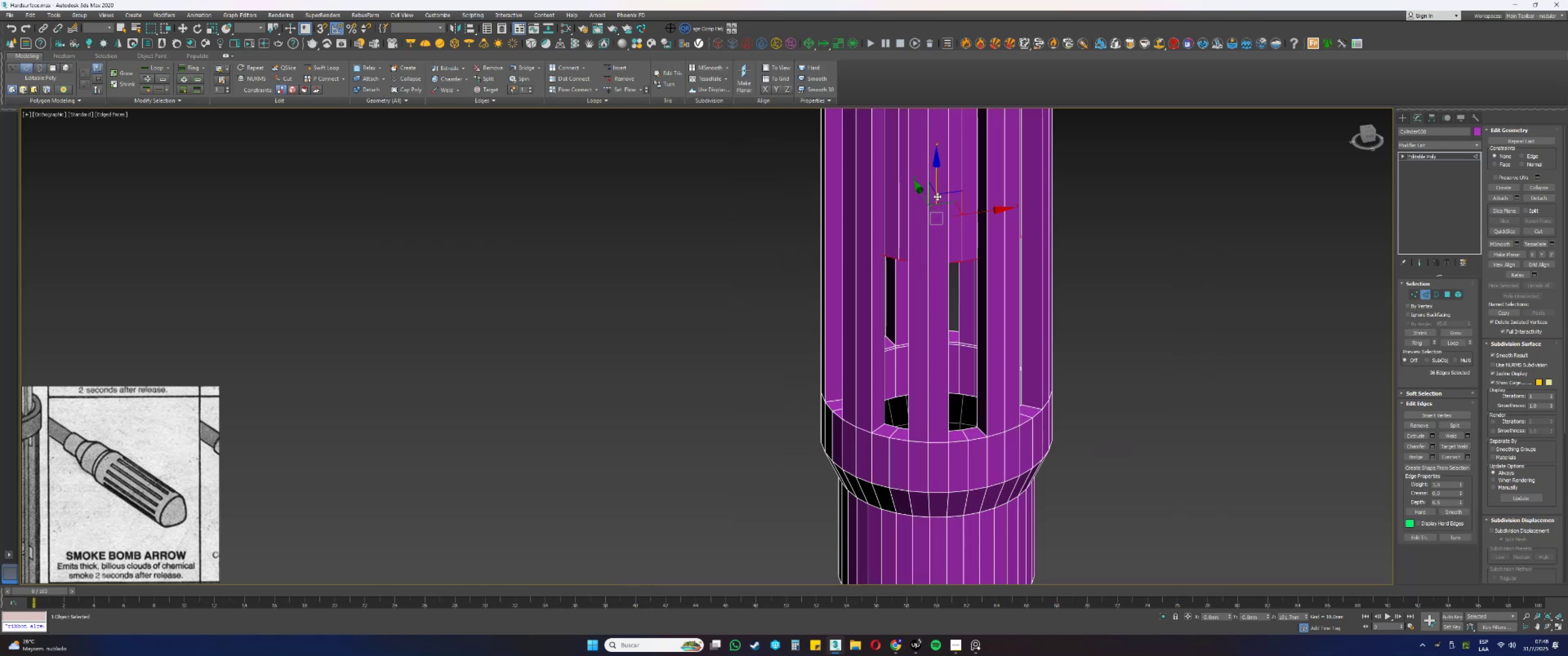 
left_click_drag(start_coordinate=[936, 184], to_coordinate=[970, 396])
 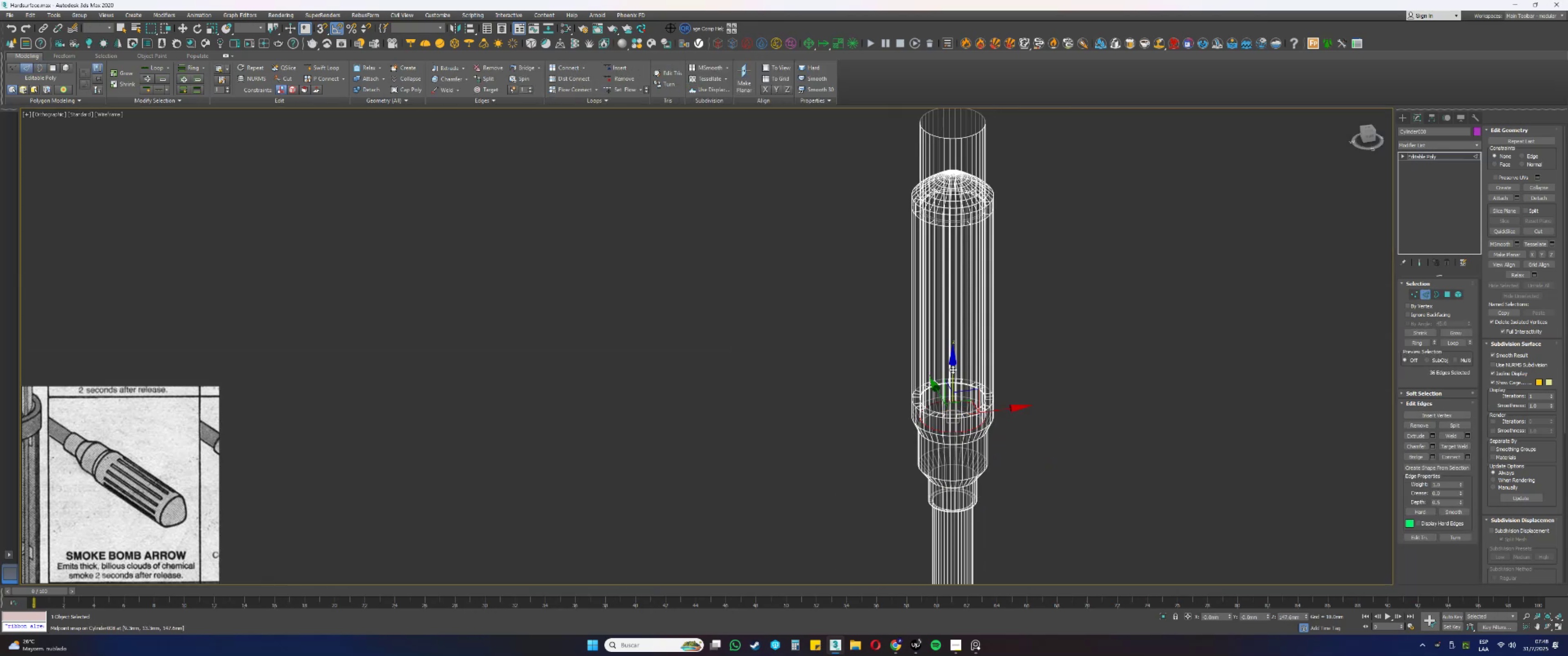 
type([F3]ss)
 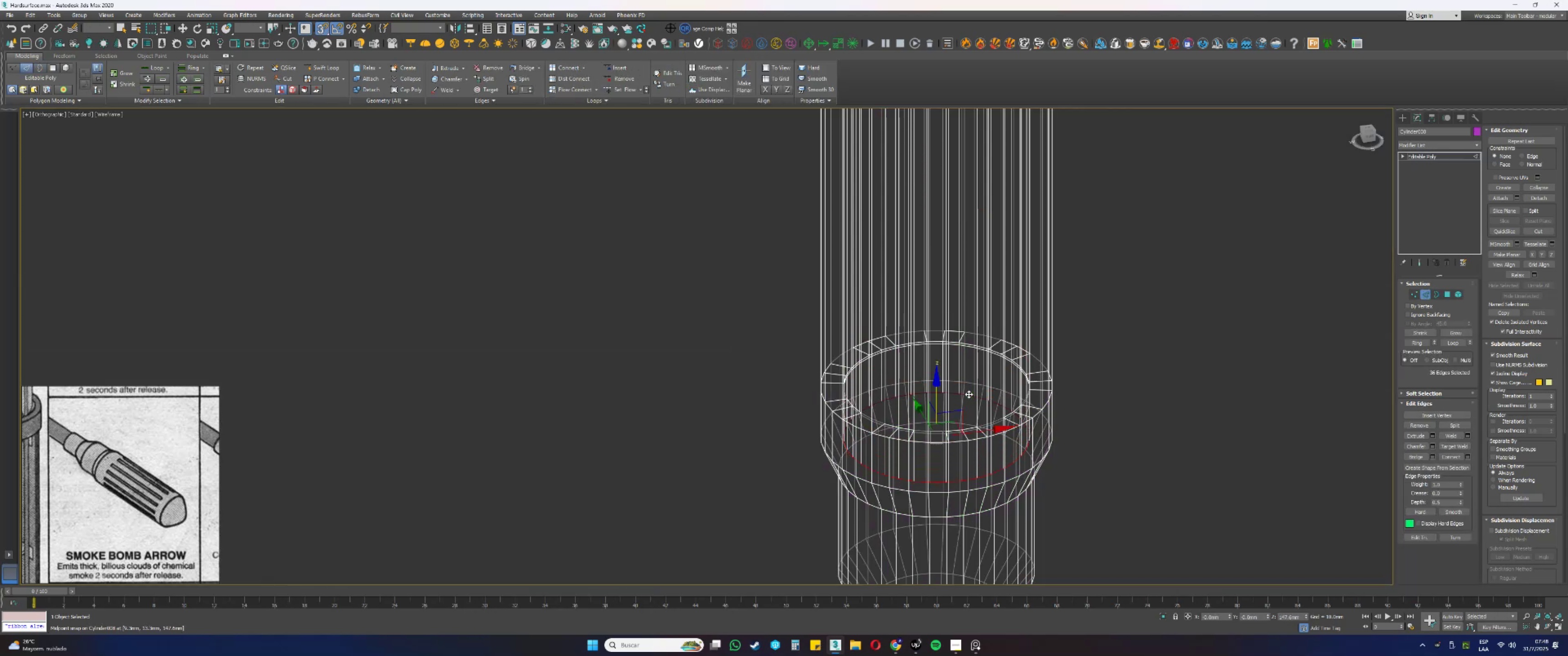 
scroll: coordinate [961, 405], scroll_direction: down, amount: 3.0
 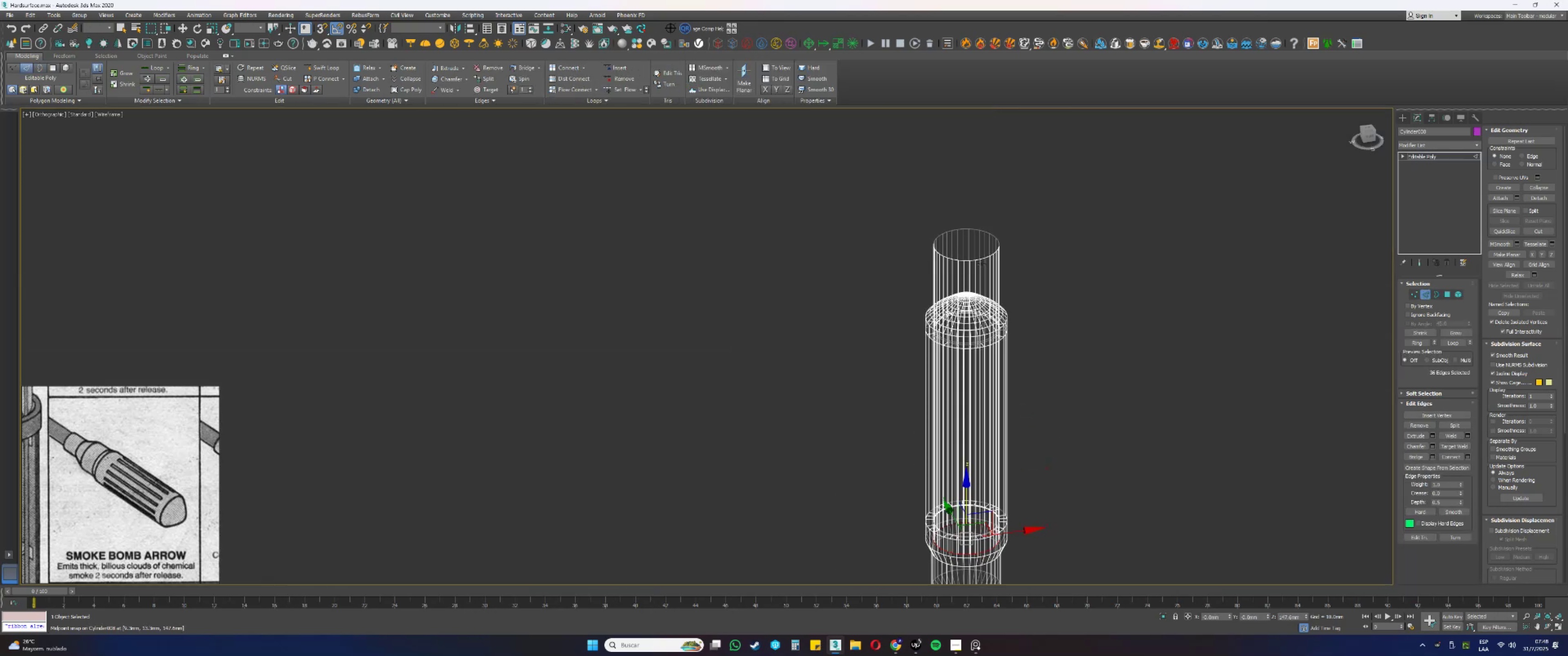 
left_click_drag(start_coordinate=[1009, 259], to_coordinate=[992, 238])
 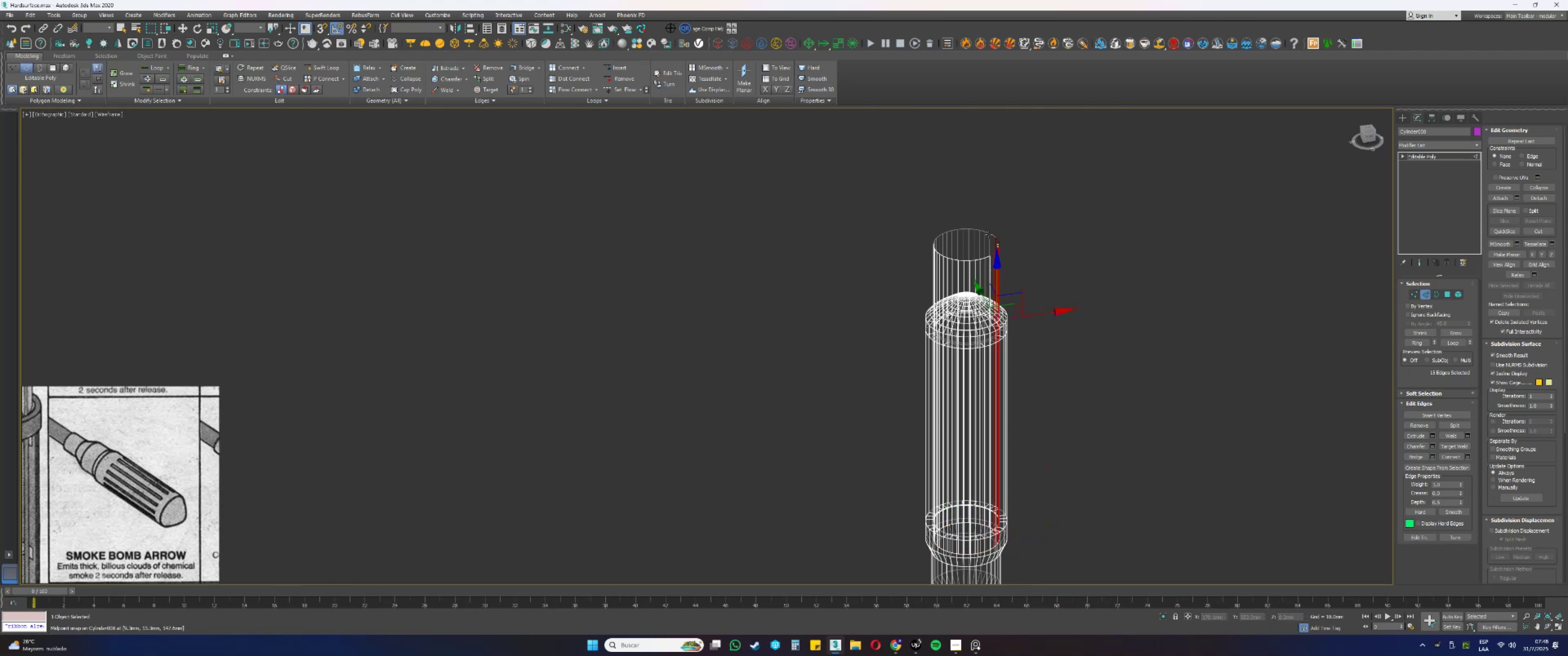 
hold_key(key=AltLeft, duration=0.48)
 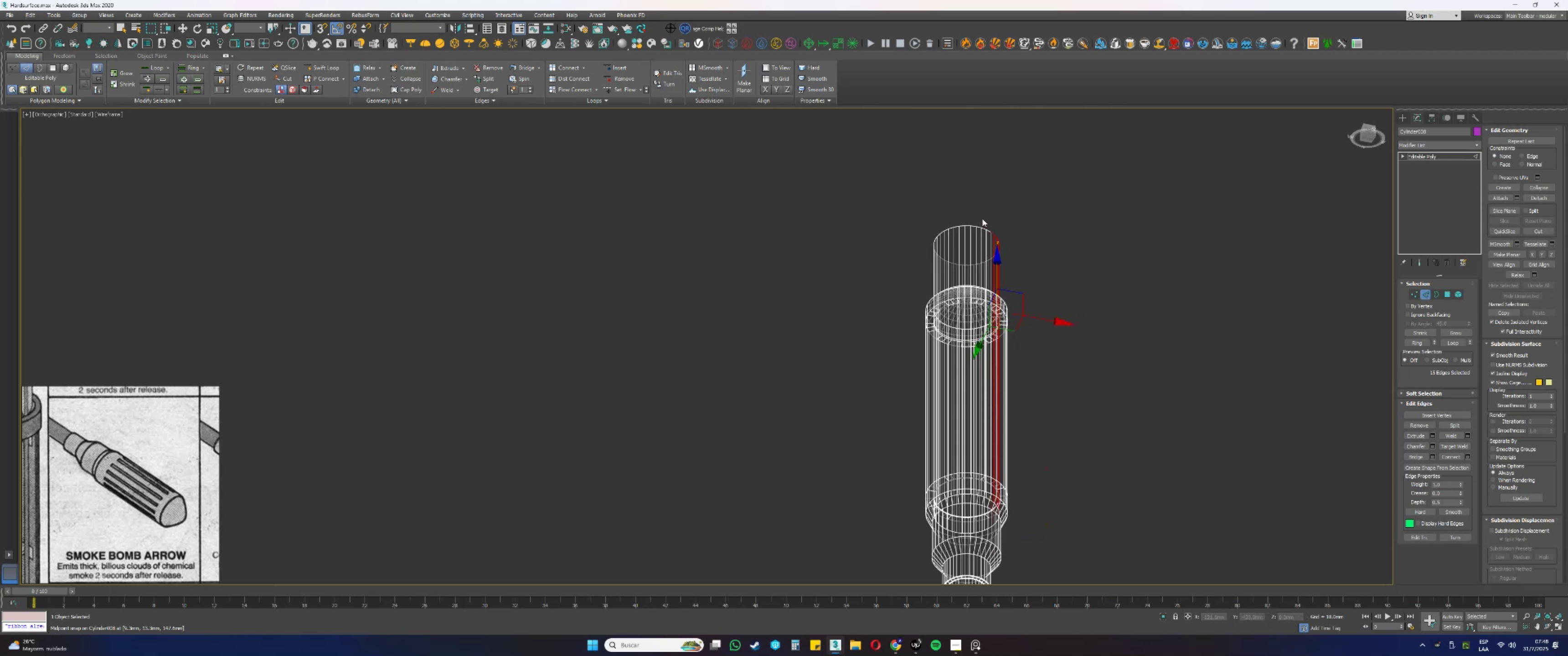 
scroll: coordinate [981, 237], scroll_direction: up, amount: 3.0
 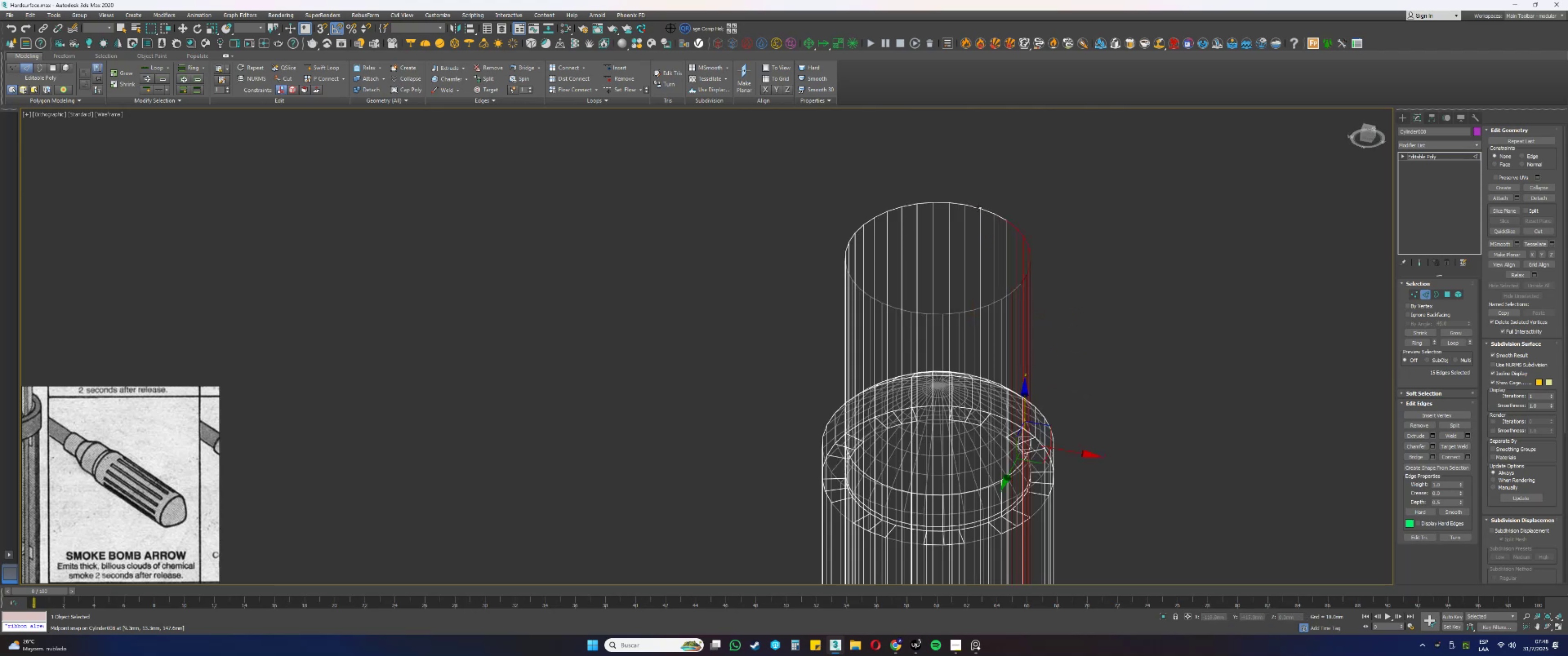 
double_click([977, 207])
 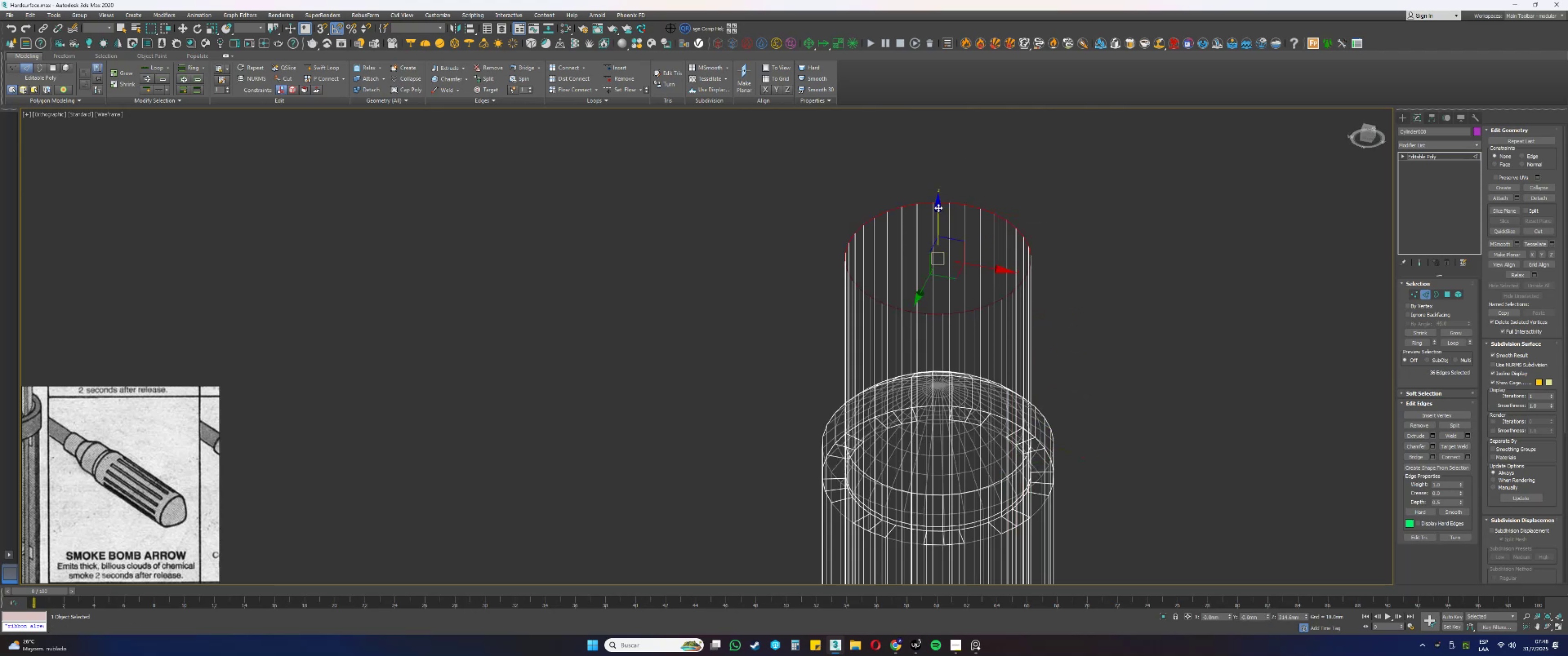 
left_click_drag(start_coordinate=[935, 212], to_coordinate=[1012, 349])
 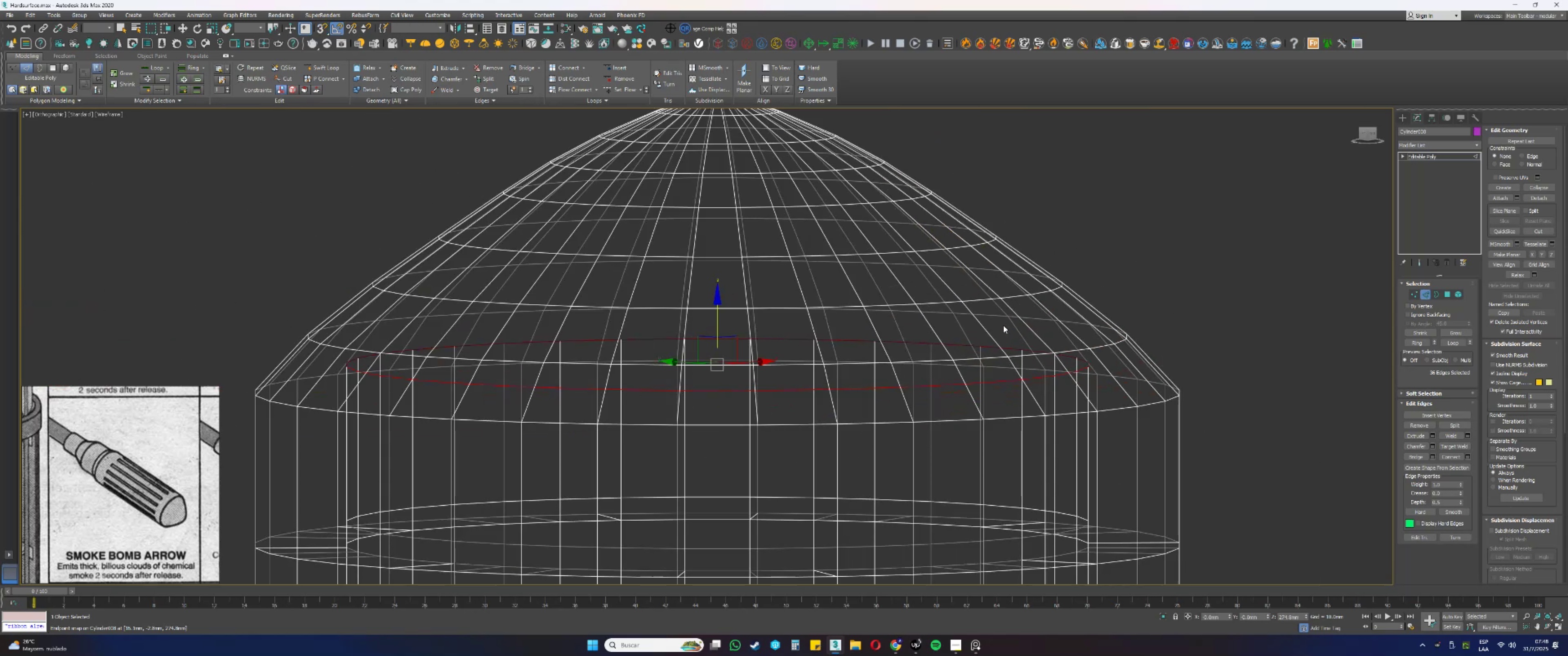 
key(F3)
 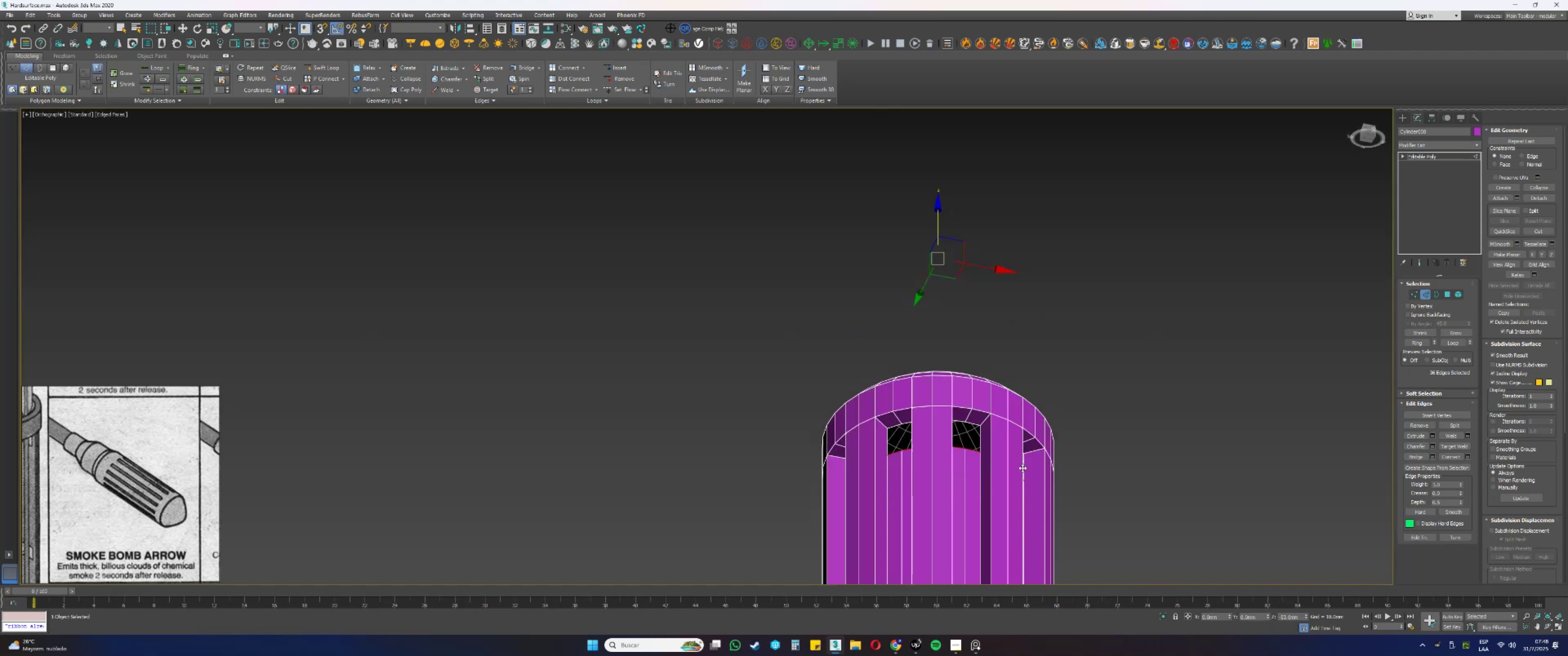 
scroll: coordinate [1022, 414], scroll_direction: up, amount: 4.0
 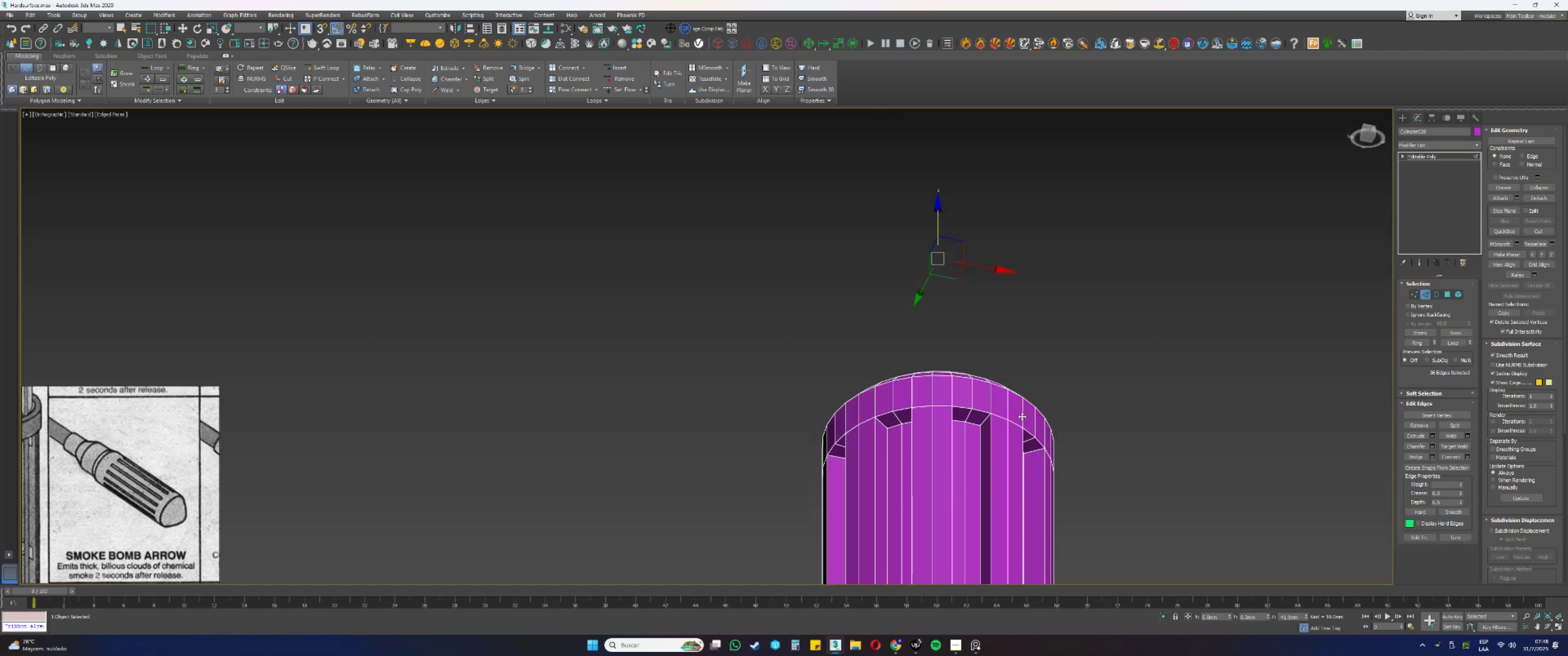 
key(F3)
 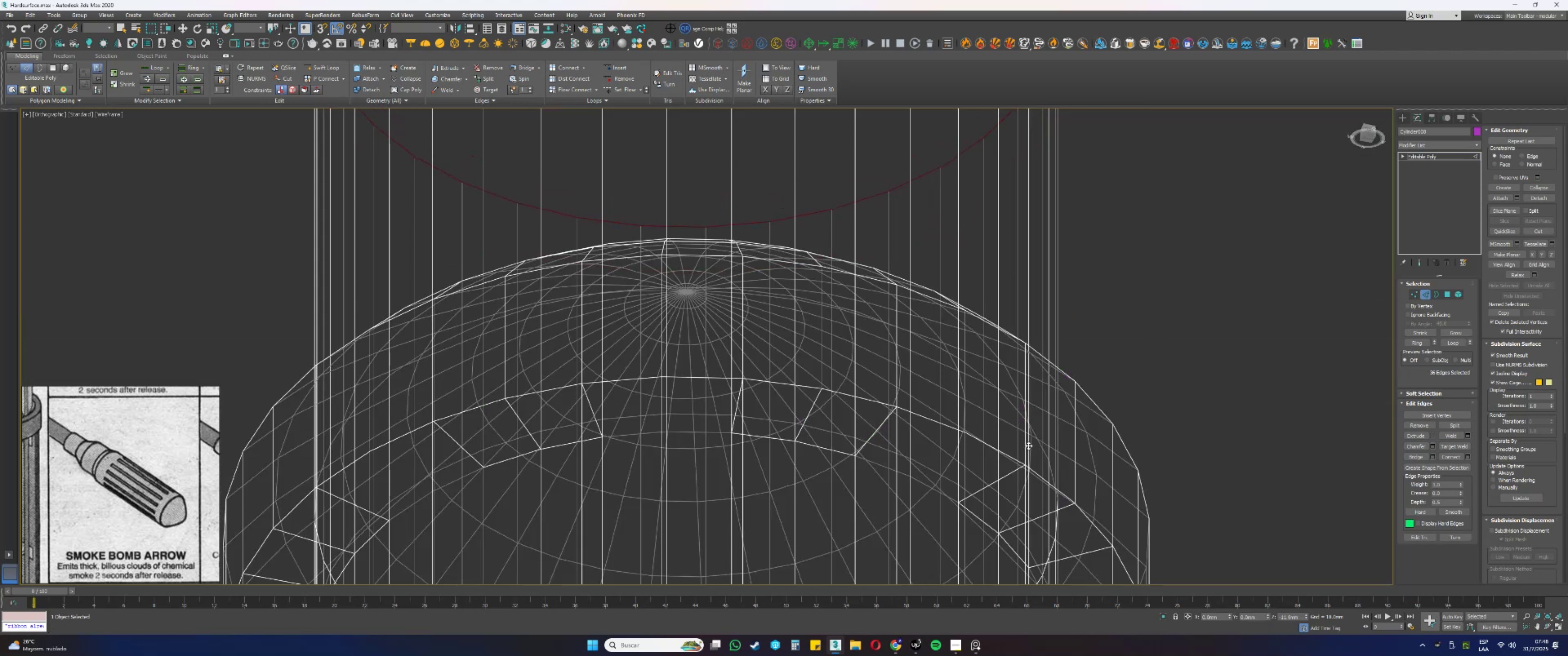 
scroll: coordinate [1023, 444], scroll_direction: down, amount: 2.0
 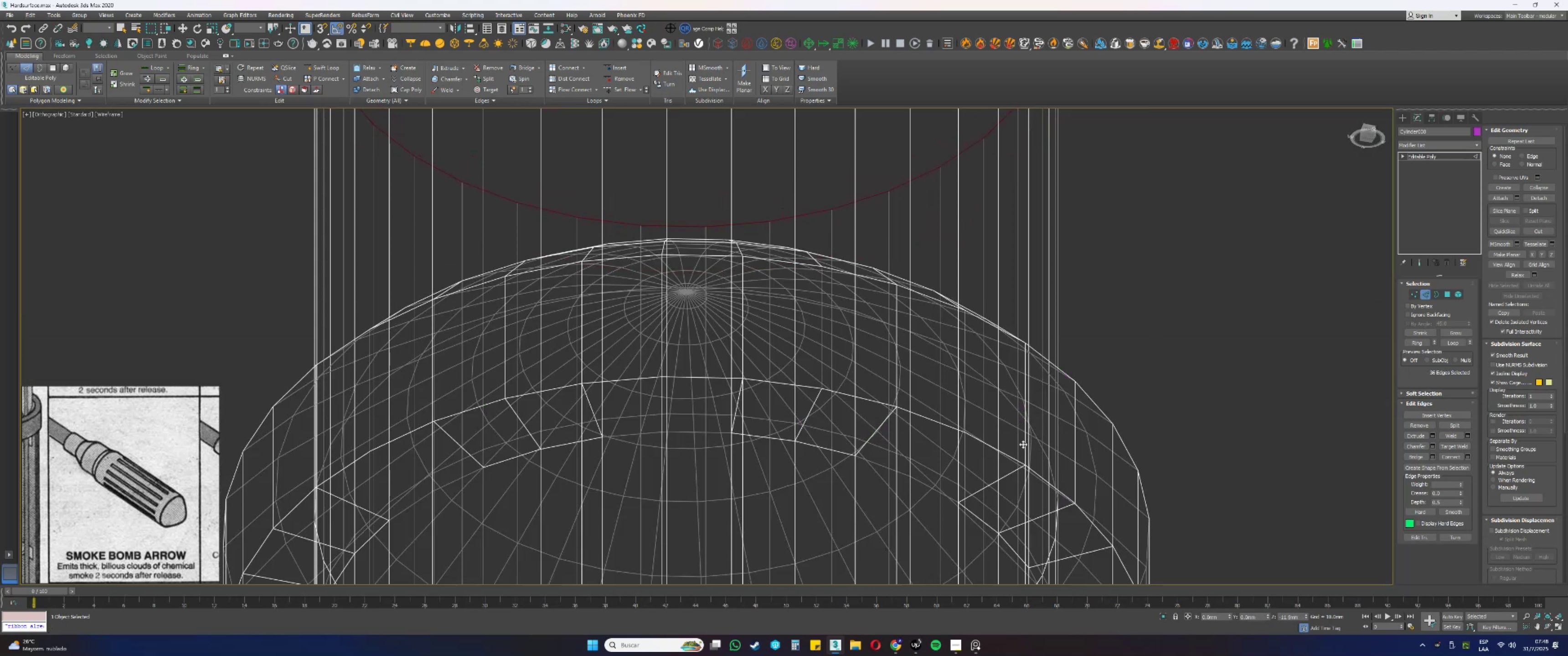 
hold_key(key=AltLeft, duration=0.7)
 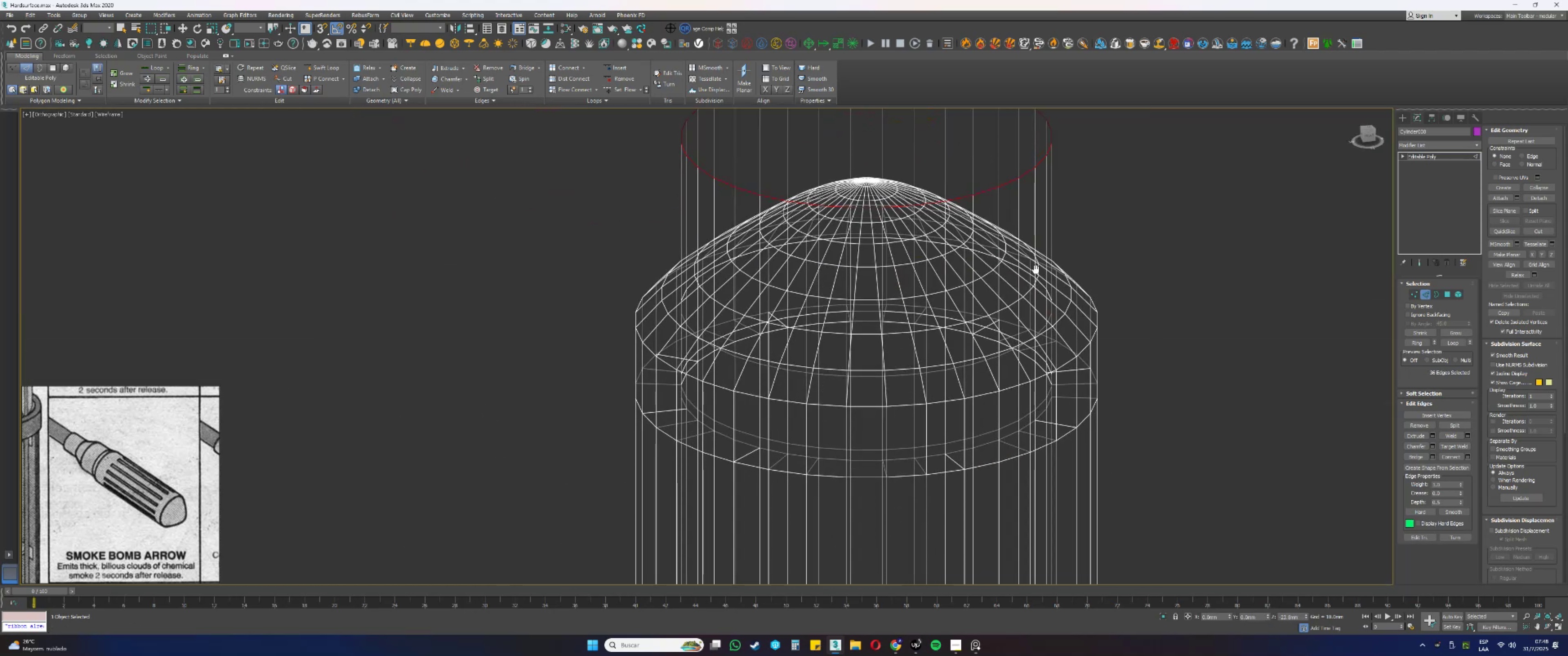 
hold_key(key=AltLeft, duration=1.25)
 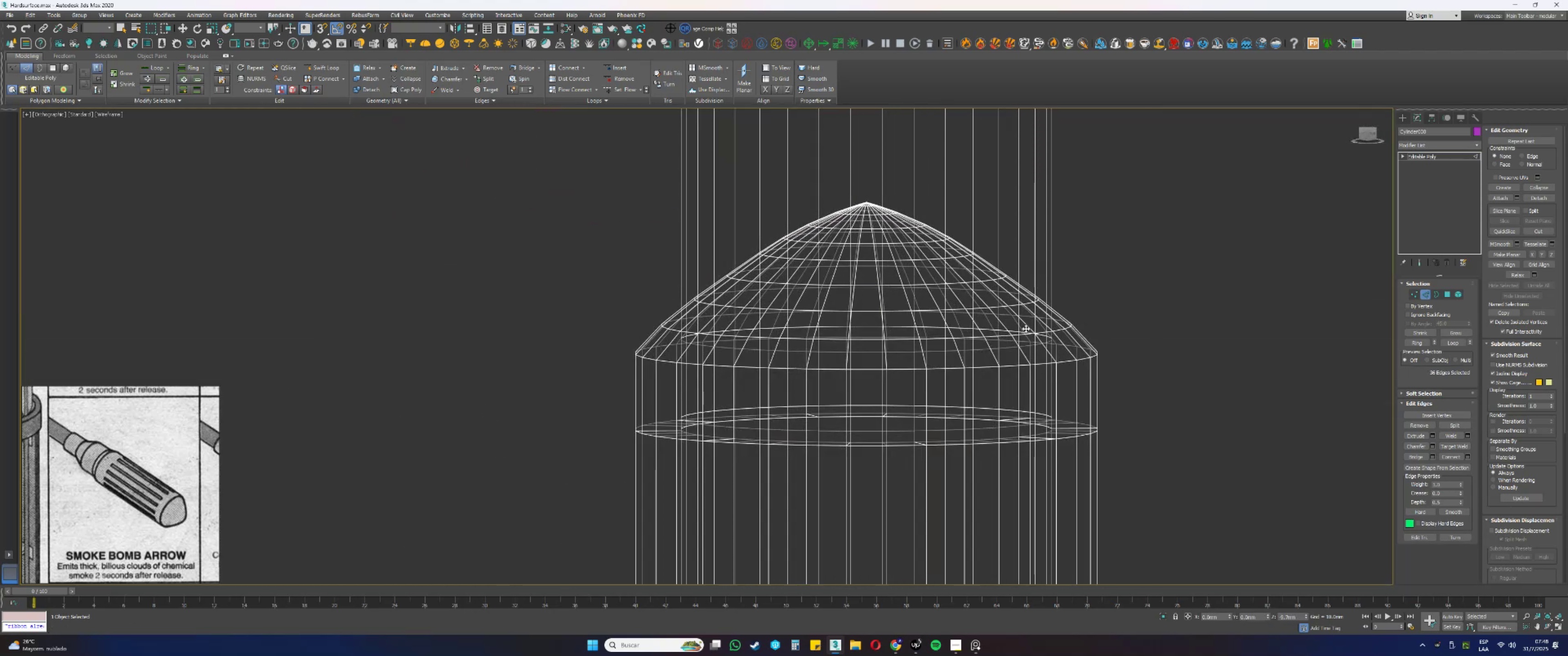 
scroll: coordinate [1015, 324], scroll_direction: up, amount: 5.0
 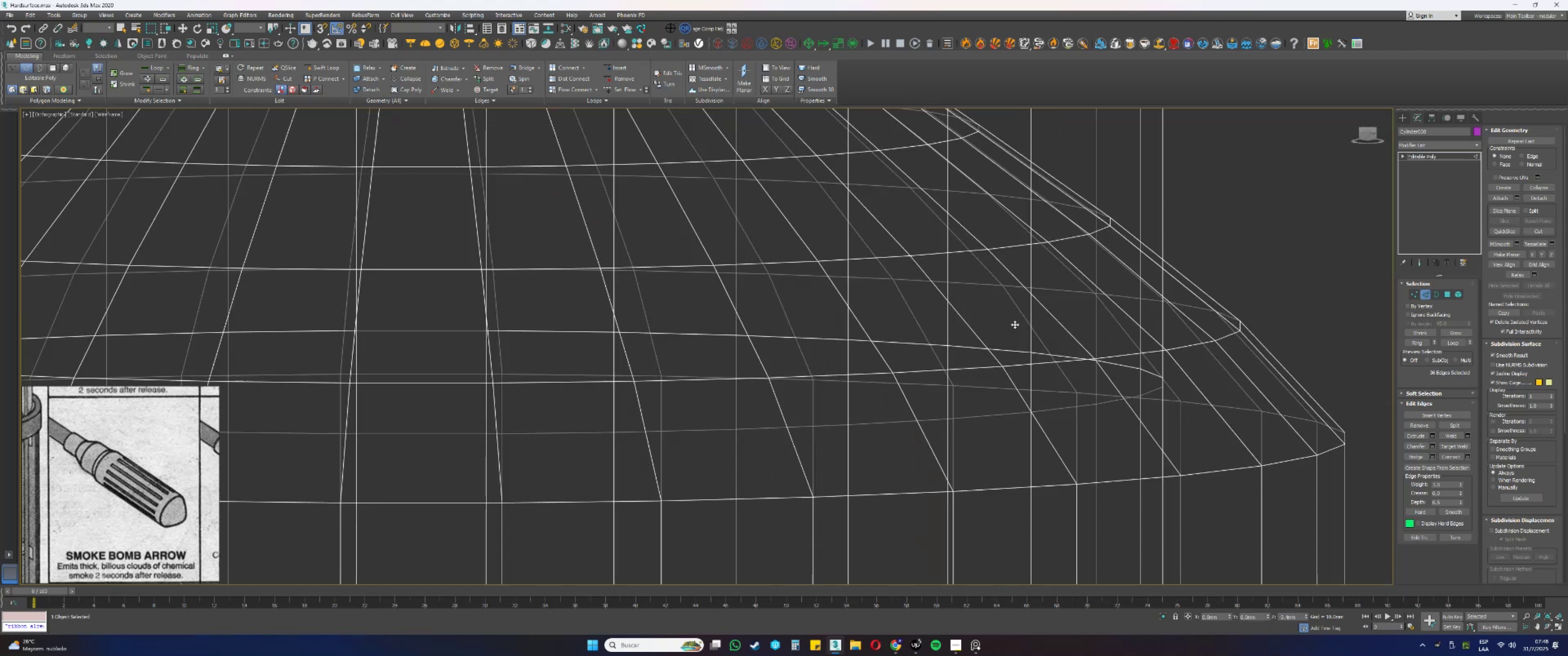 
type(ss[F3])
 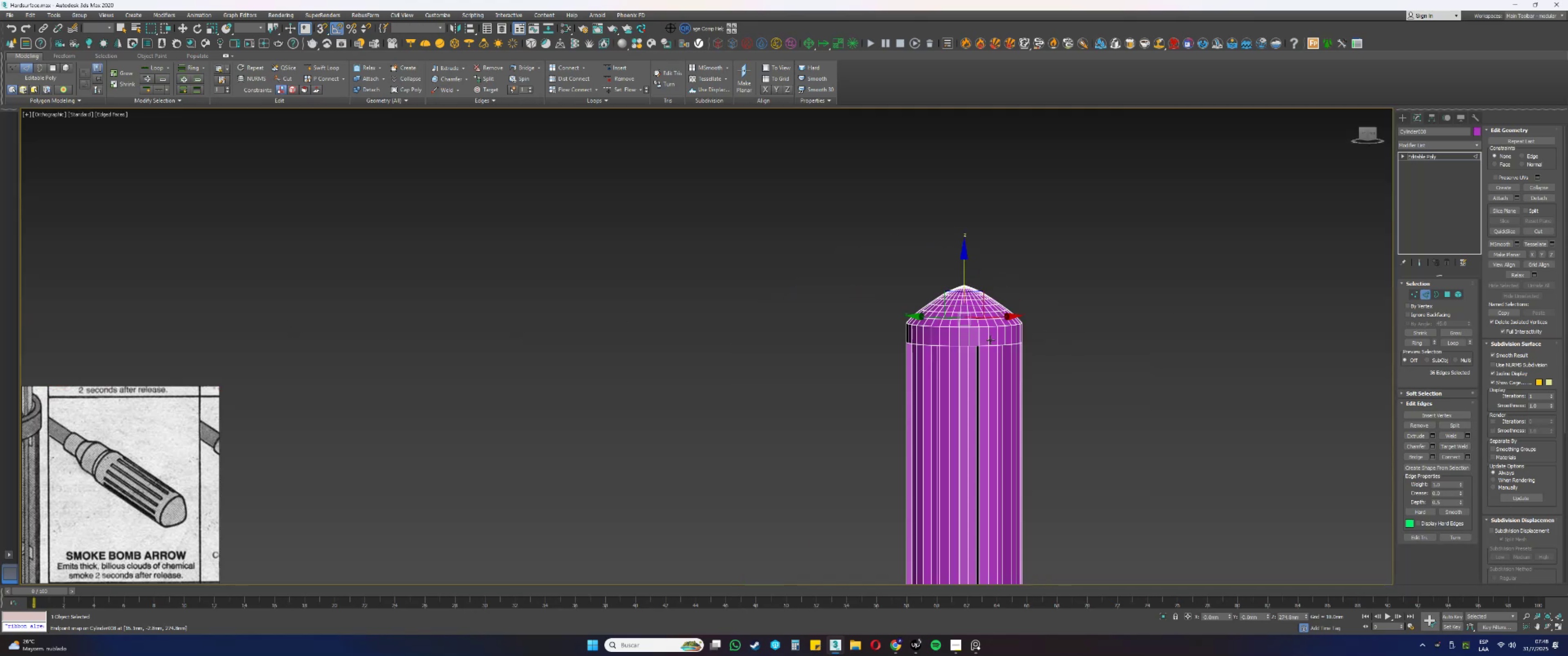 
scroll: coordinate [999, 312], scroll_direction: down, amount: 10.0
 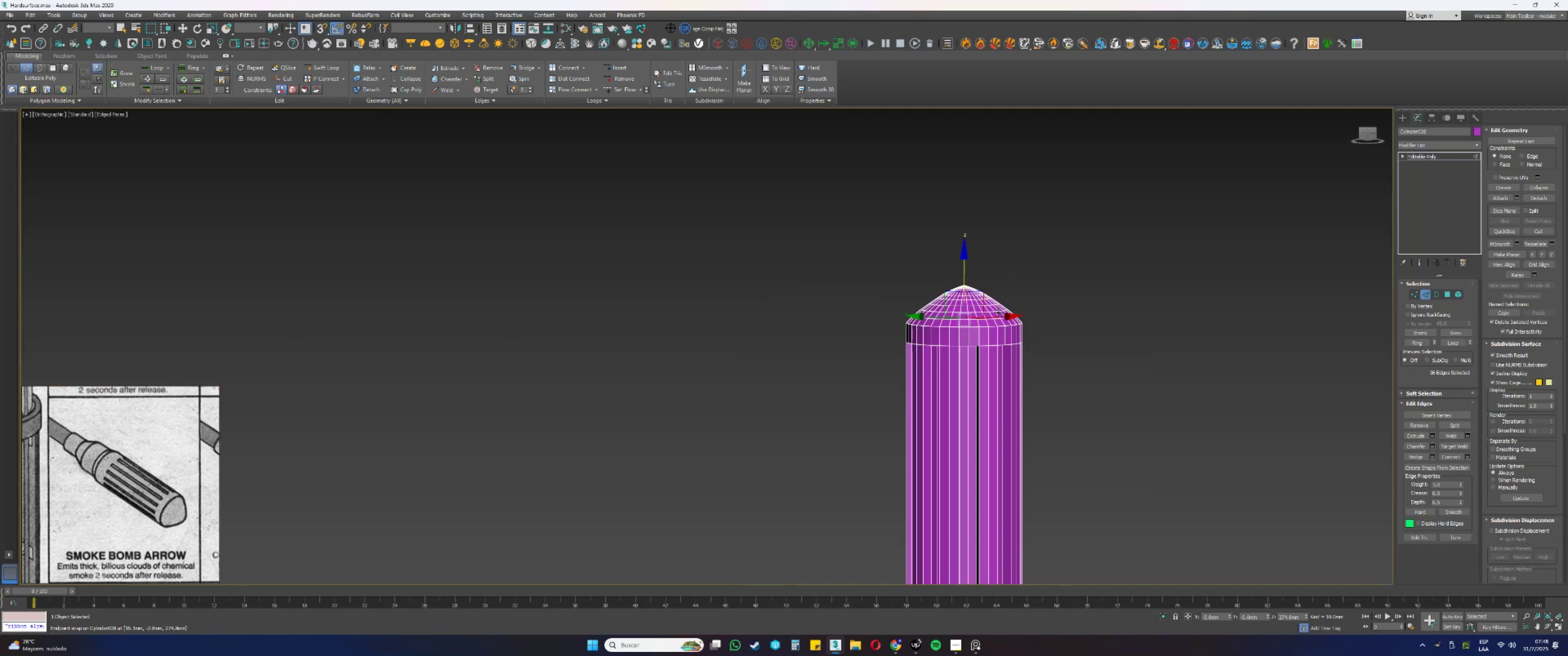 
key(Alt+AltLeft)
 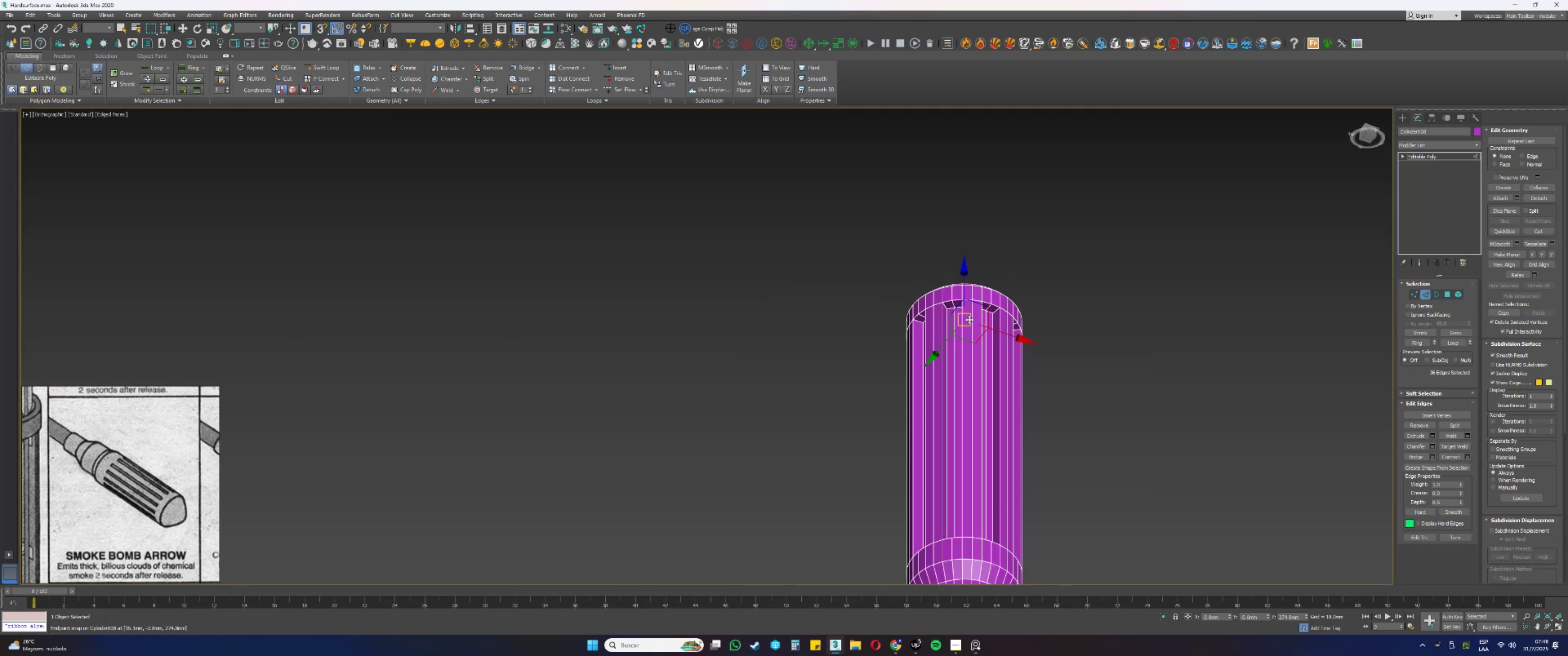 
key(2)
 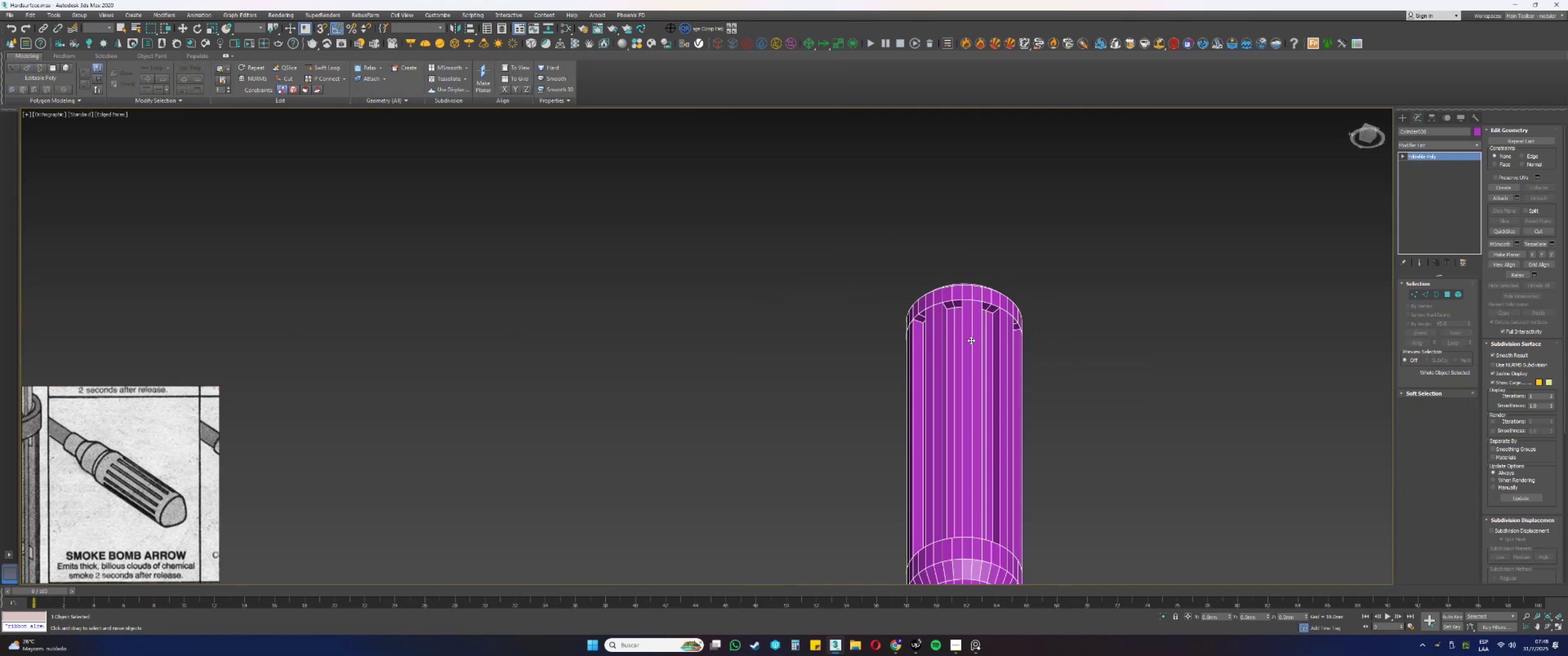 
key(F3)
 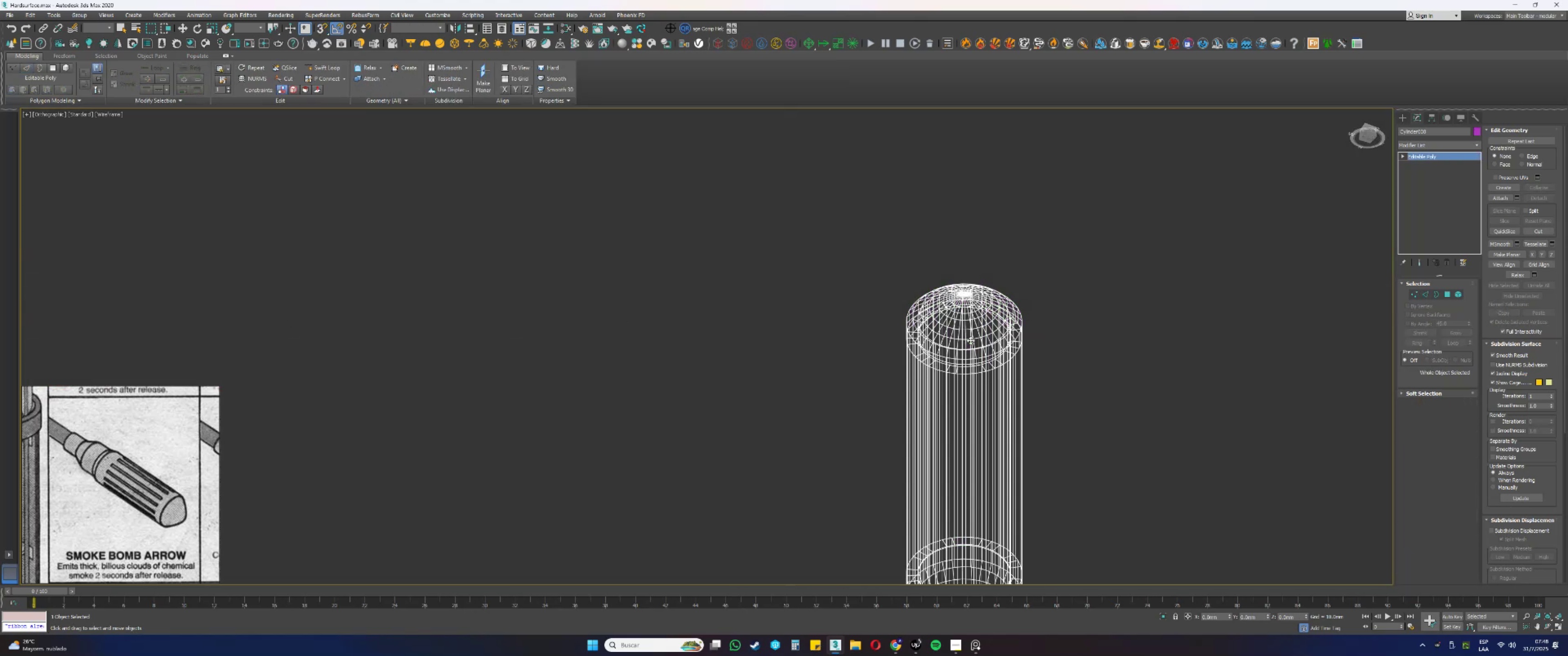 
key(F3)
 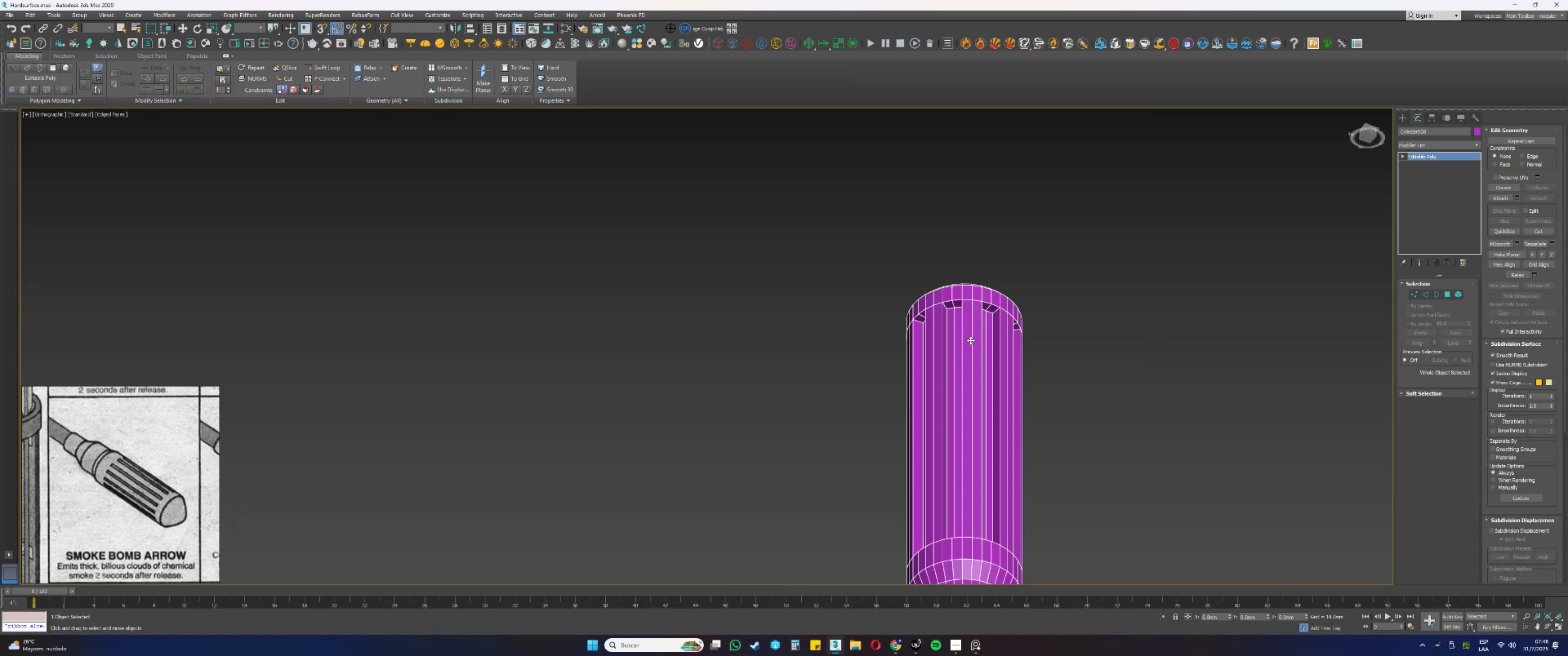 
key(F4)
 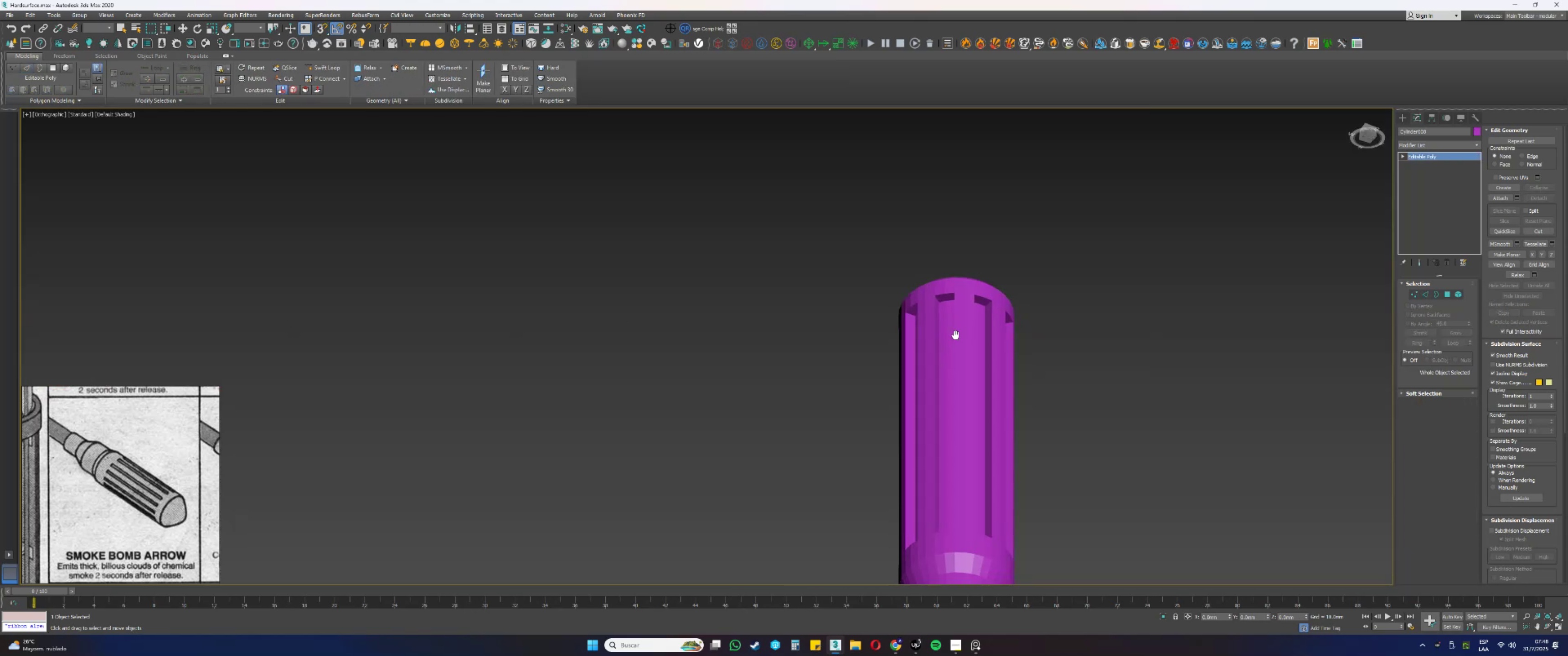 
key(Alt+AltLeft)
 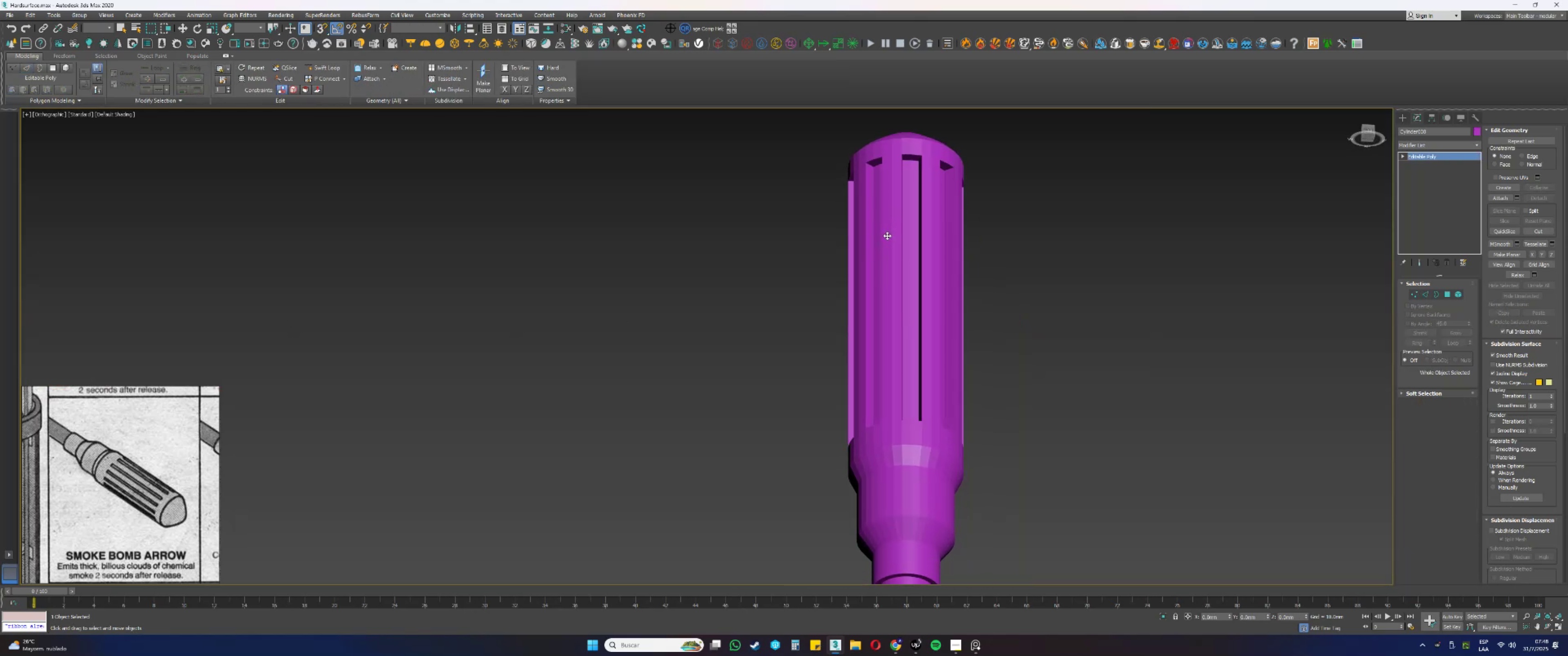 
scroll: coordinate [887, 236], scroll_direction: down, amount: 2.0
 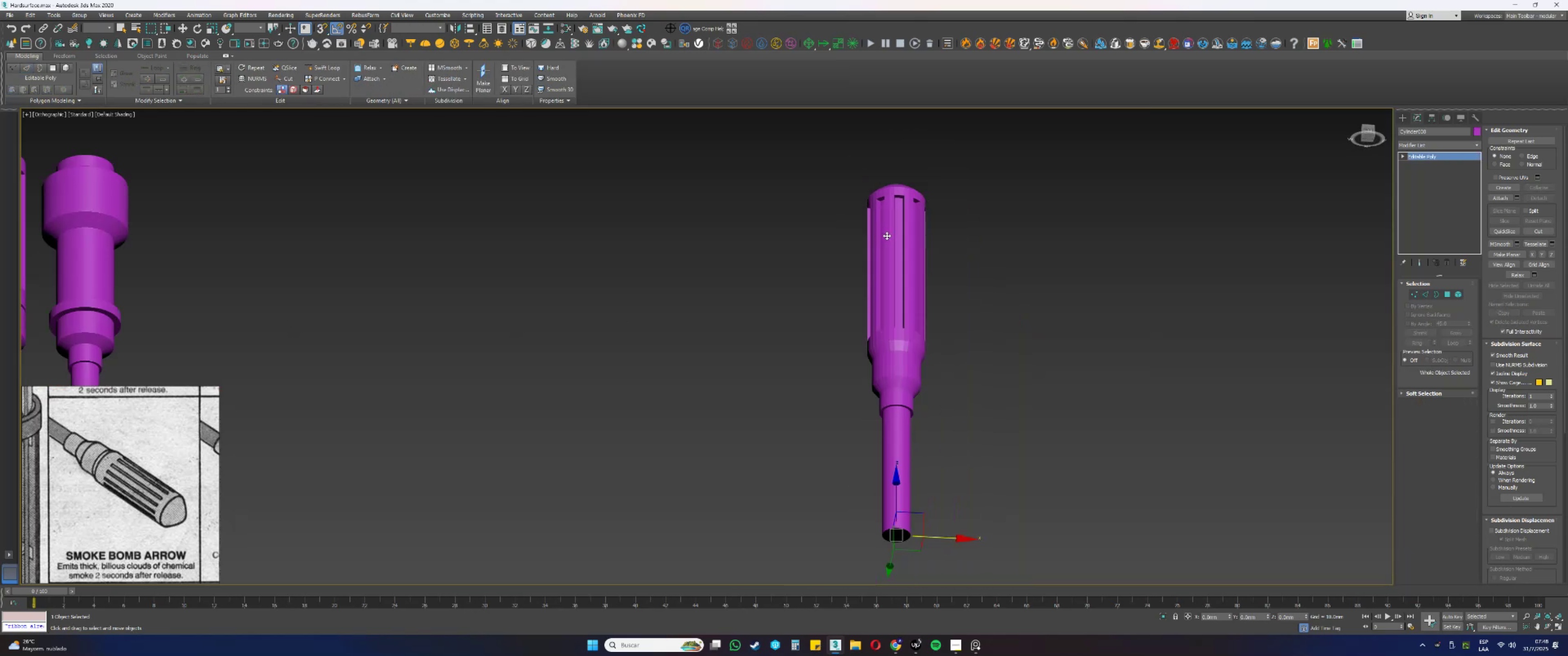 
key(F4)
 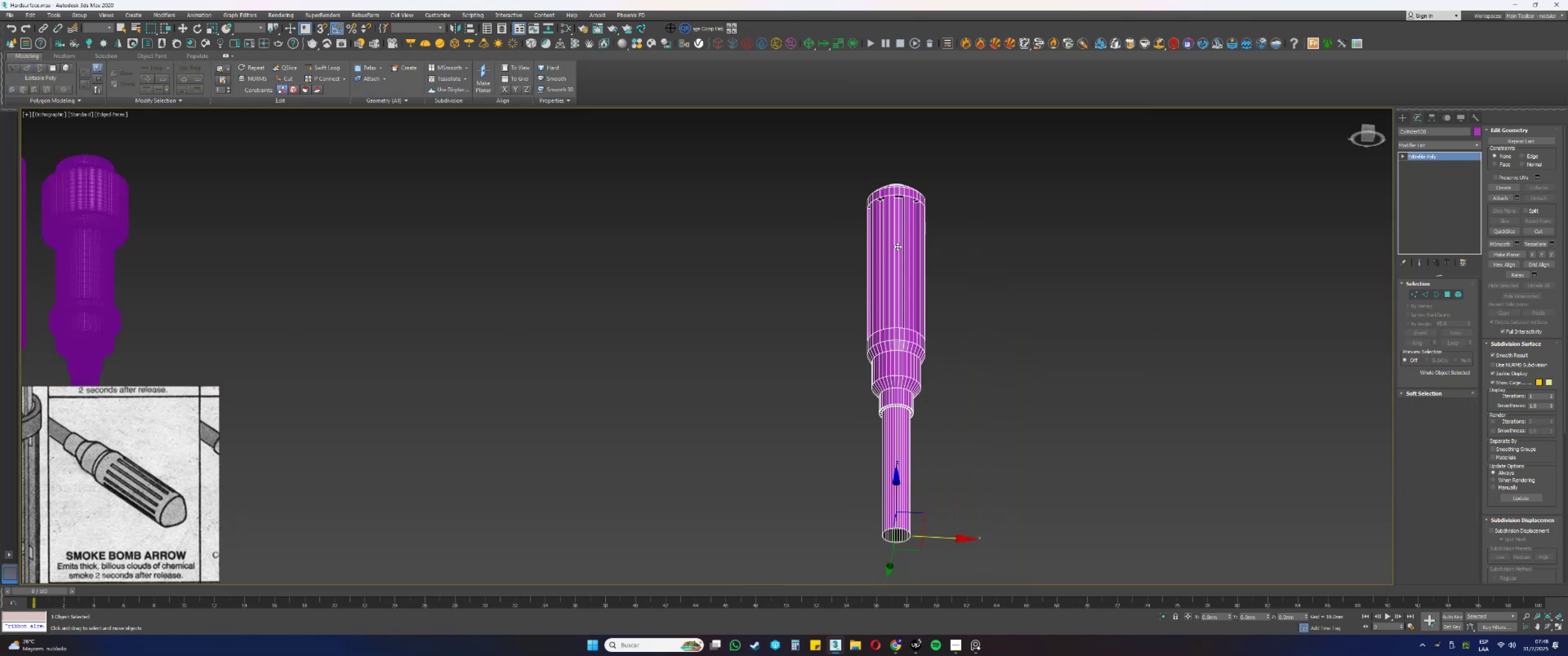 
hold_key(key=AltLeft, duration=0.33)
 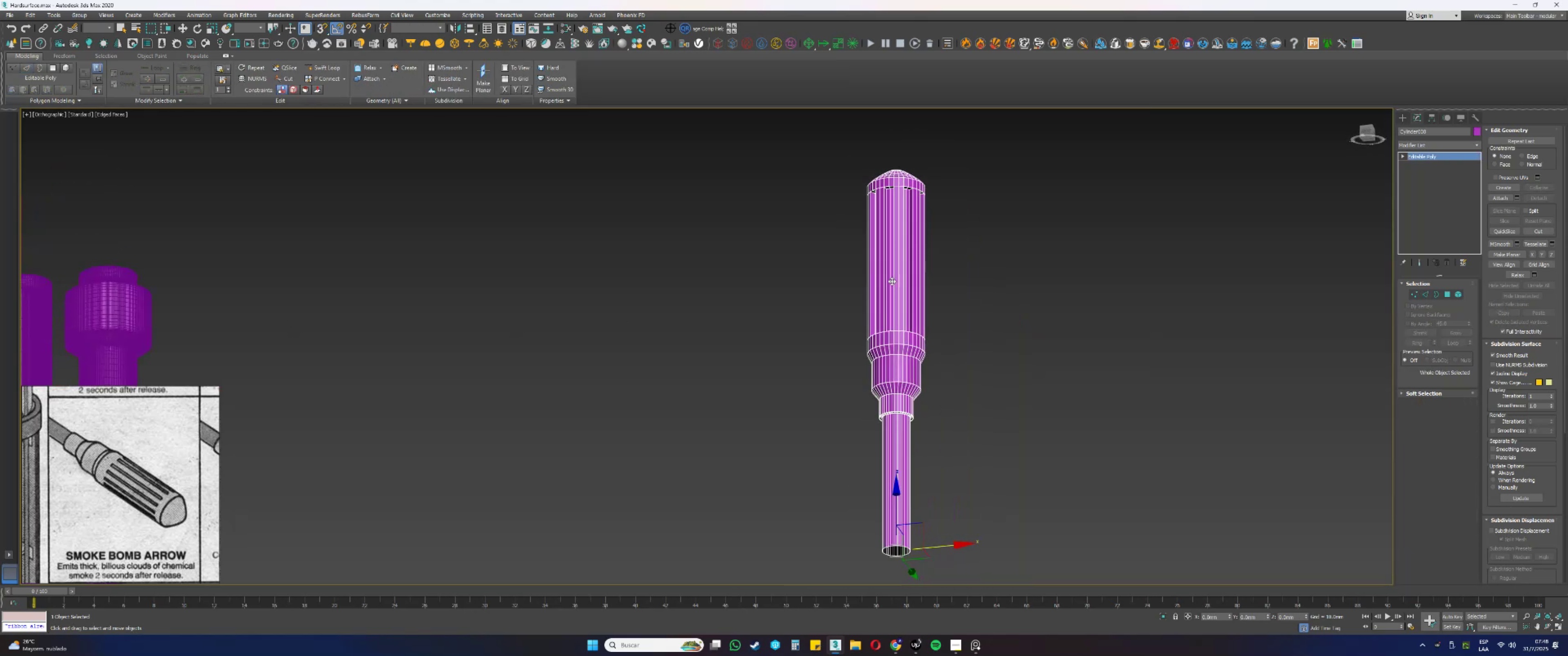 
key(Alt+AltLeft)
 